 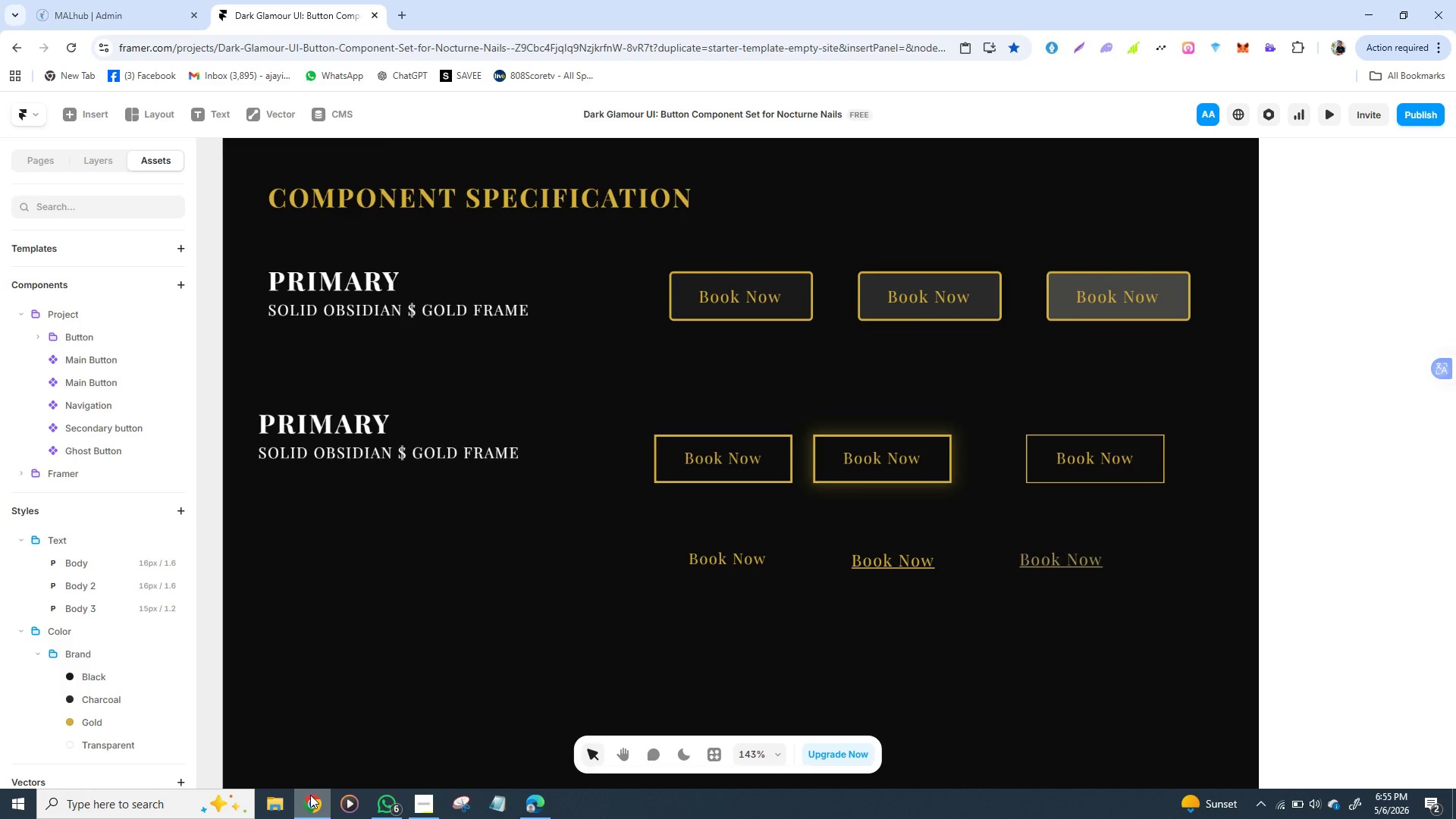 
scroll: coordinate [310, 795], scroll_direction: down, amount: 3.0
 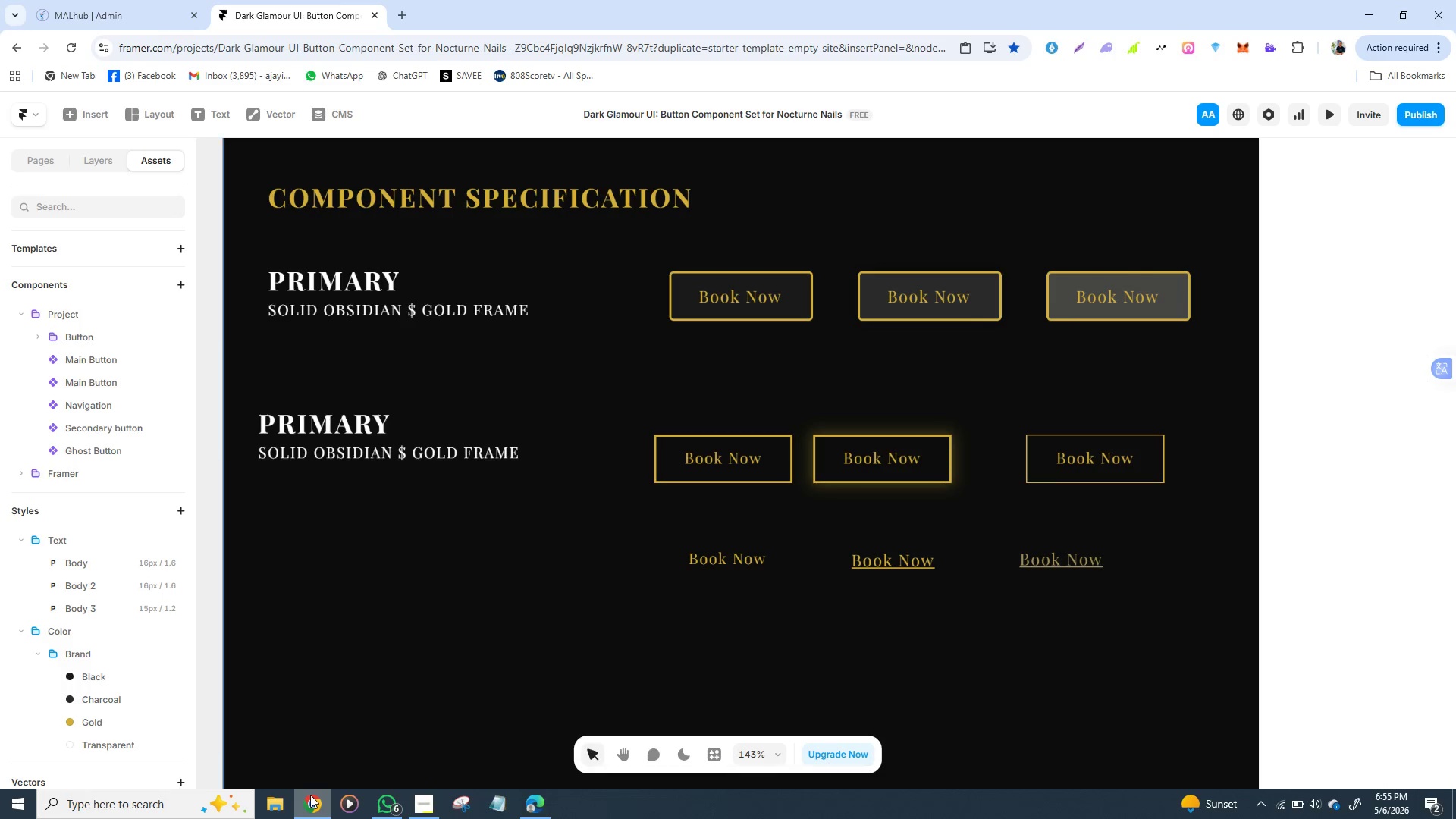 
left_click([843, 467])
 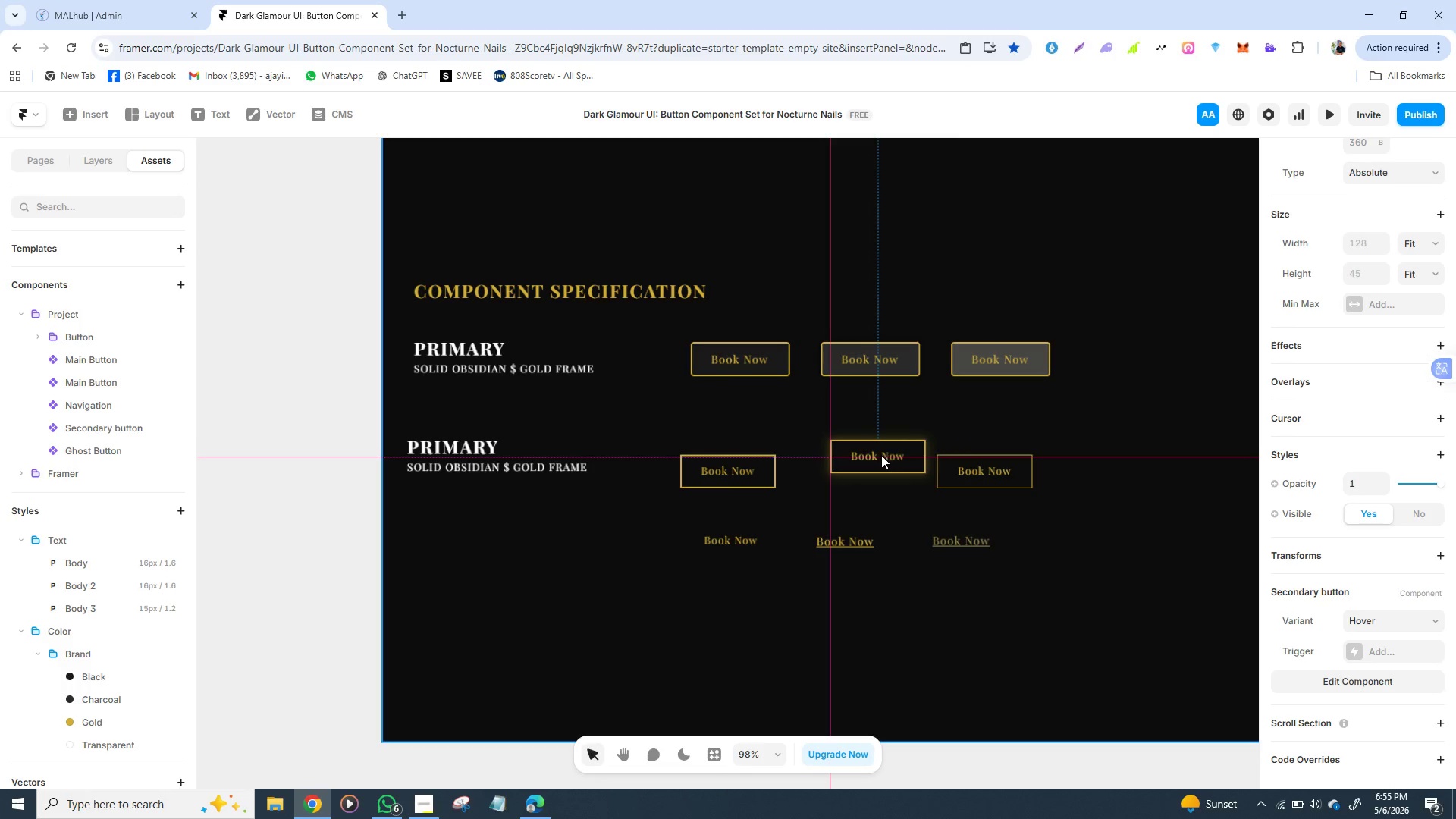 
left_click_drag(start_coordinate=[843, 467], to_coordinate=[880, 468])
 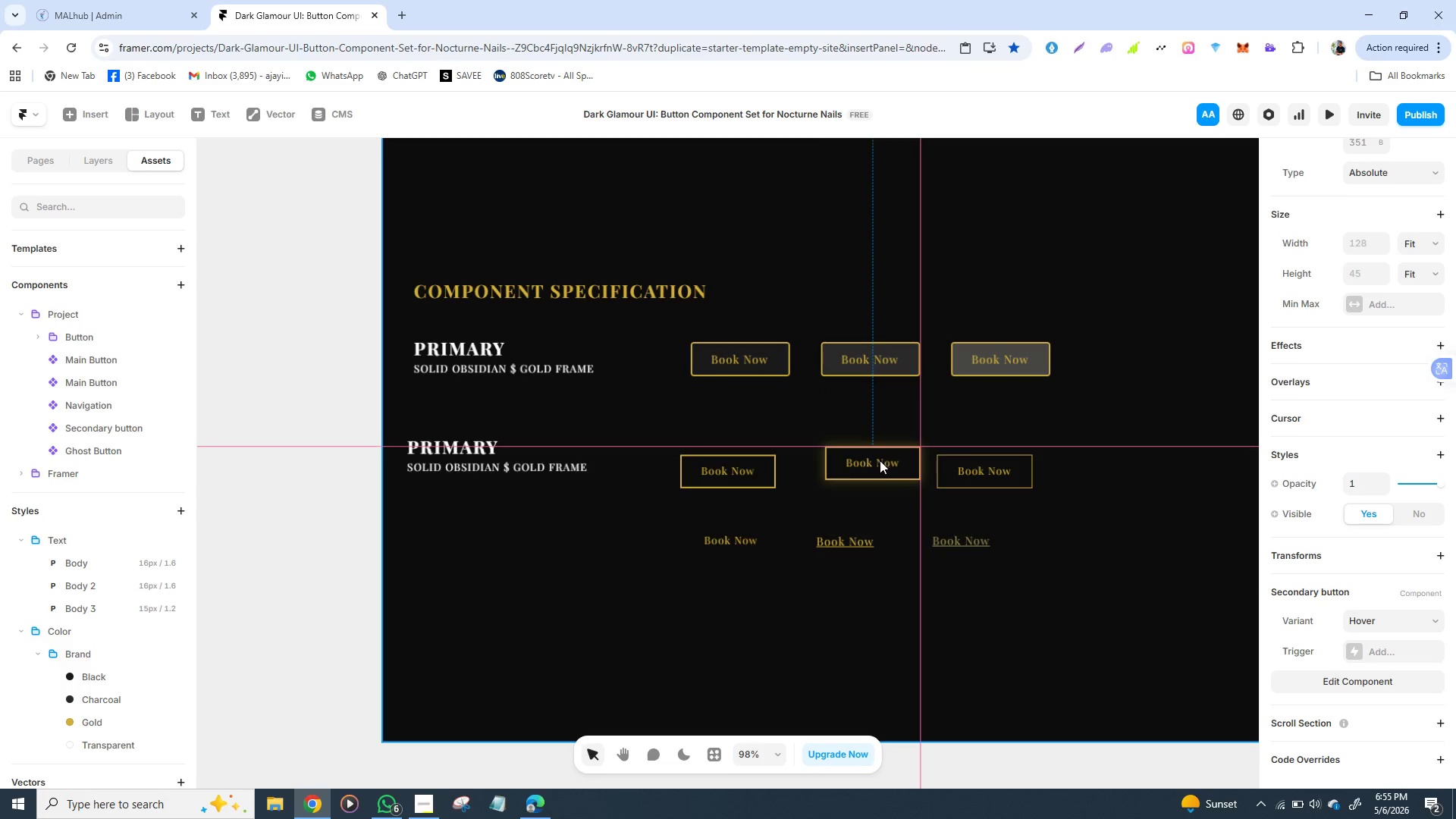 
left_click_drag(start_coordinate=[964, 466], to_coordinate=[1000, 464])
 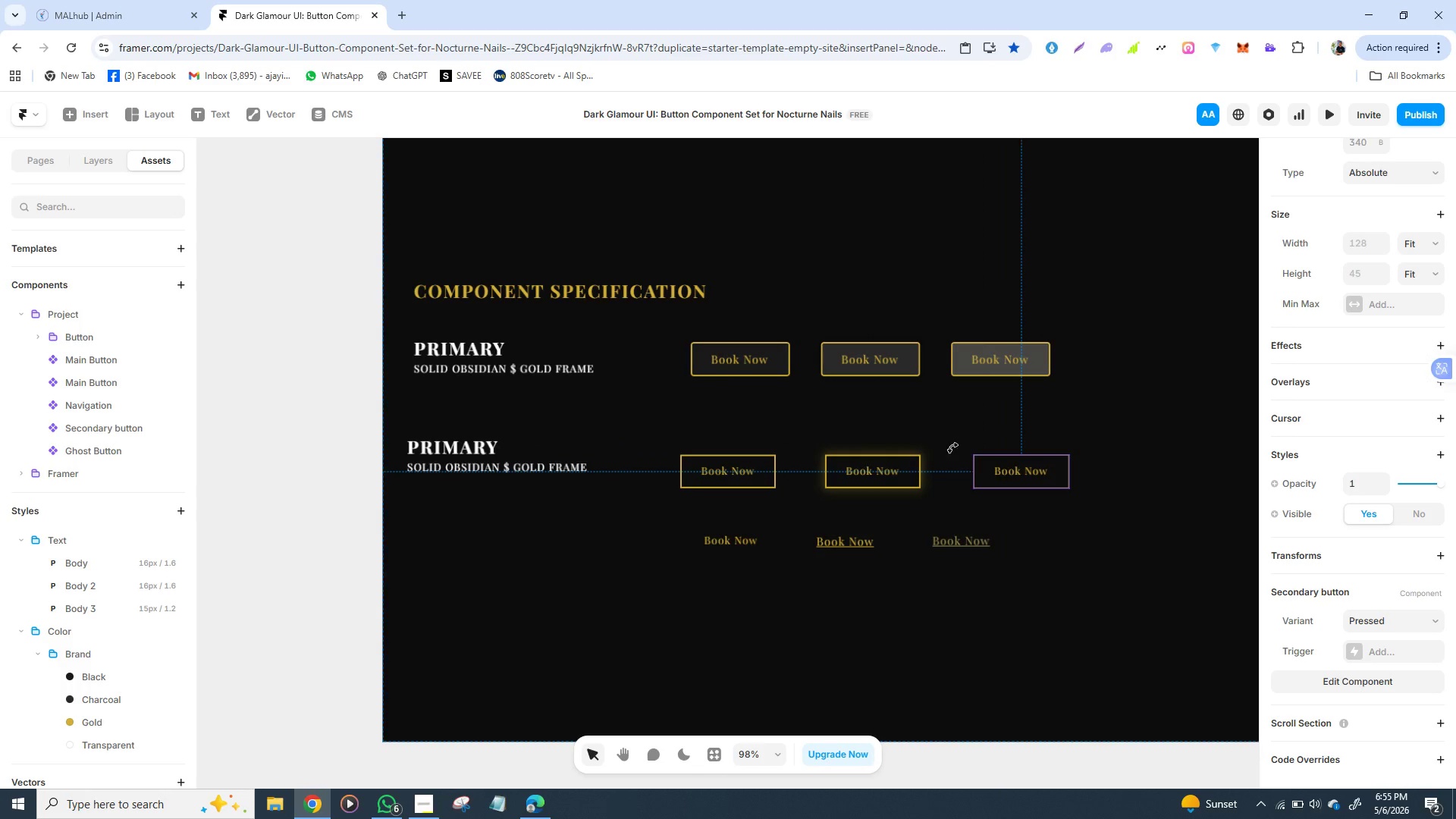 
left_click_drag(start_coordinate=[987, 357], to_coordinate=[1018, 360])
 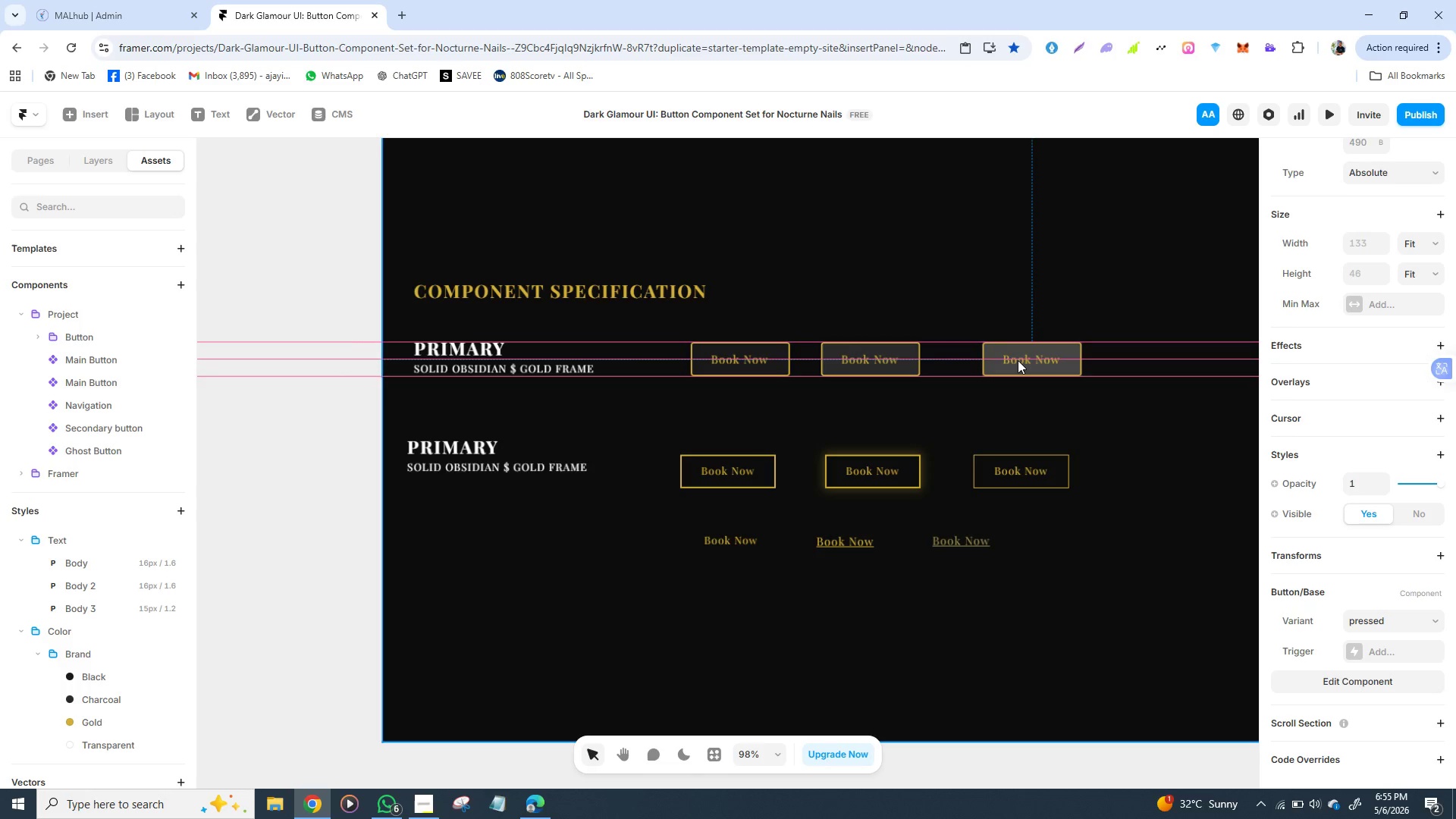 
left_click_drag(start_coordinate=[1019, 480], to_coordinate=[1045, 482])
 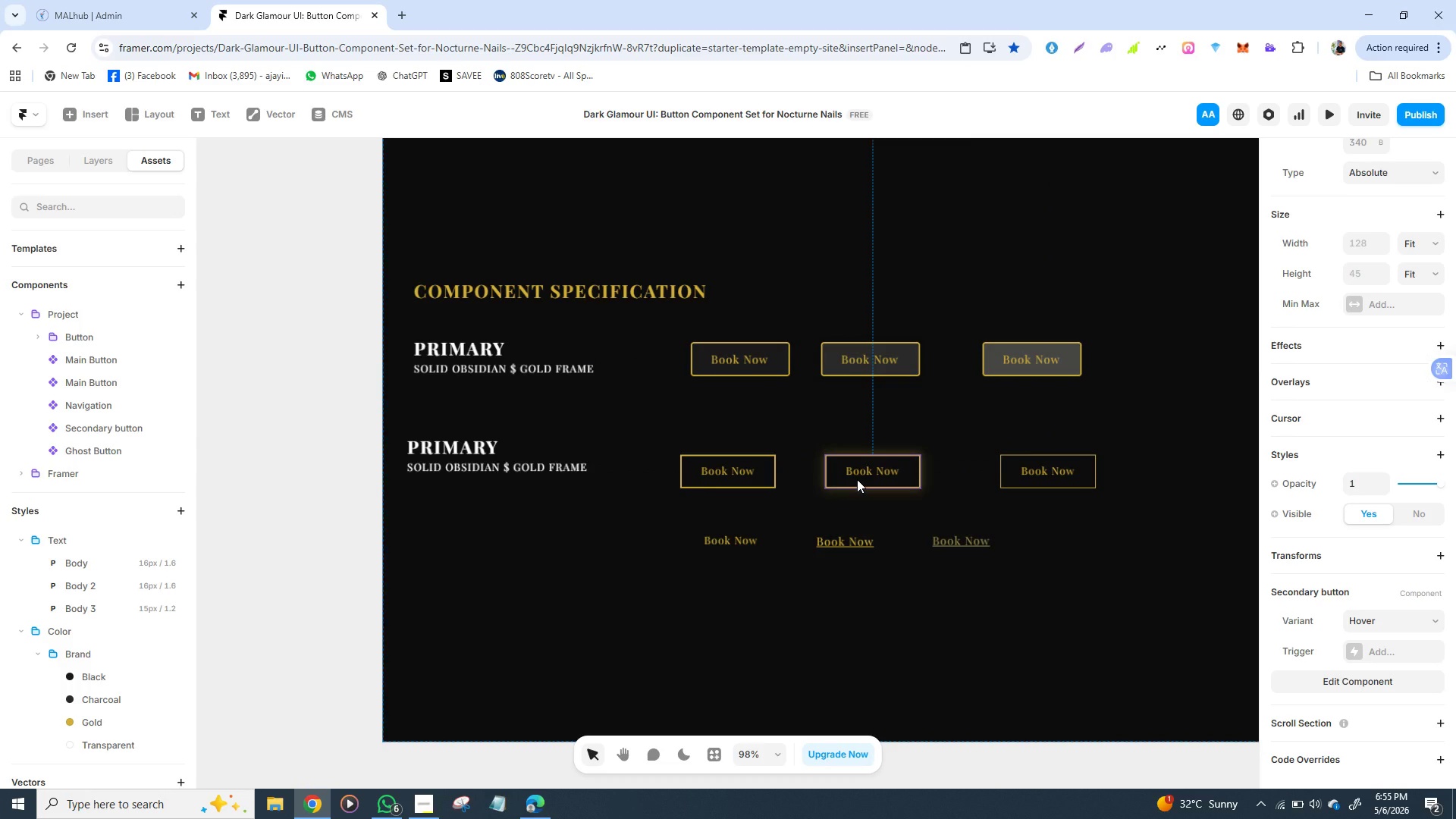 
left_click([857, 479])
 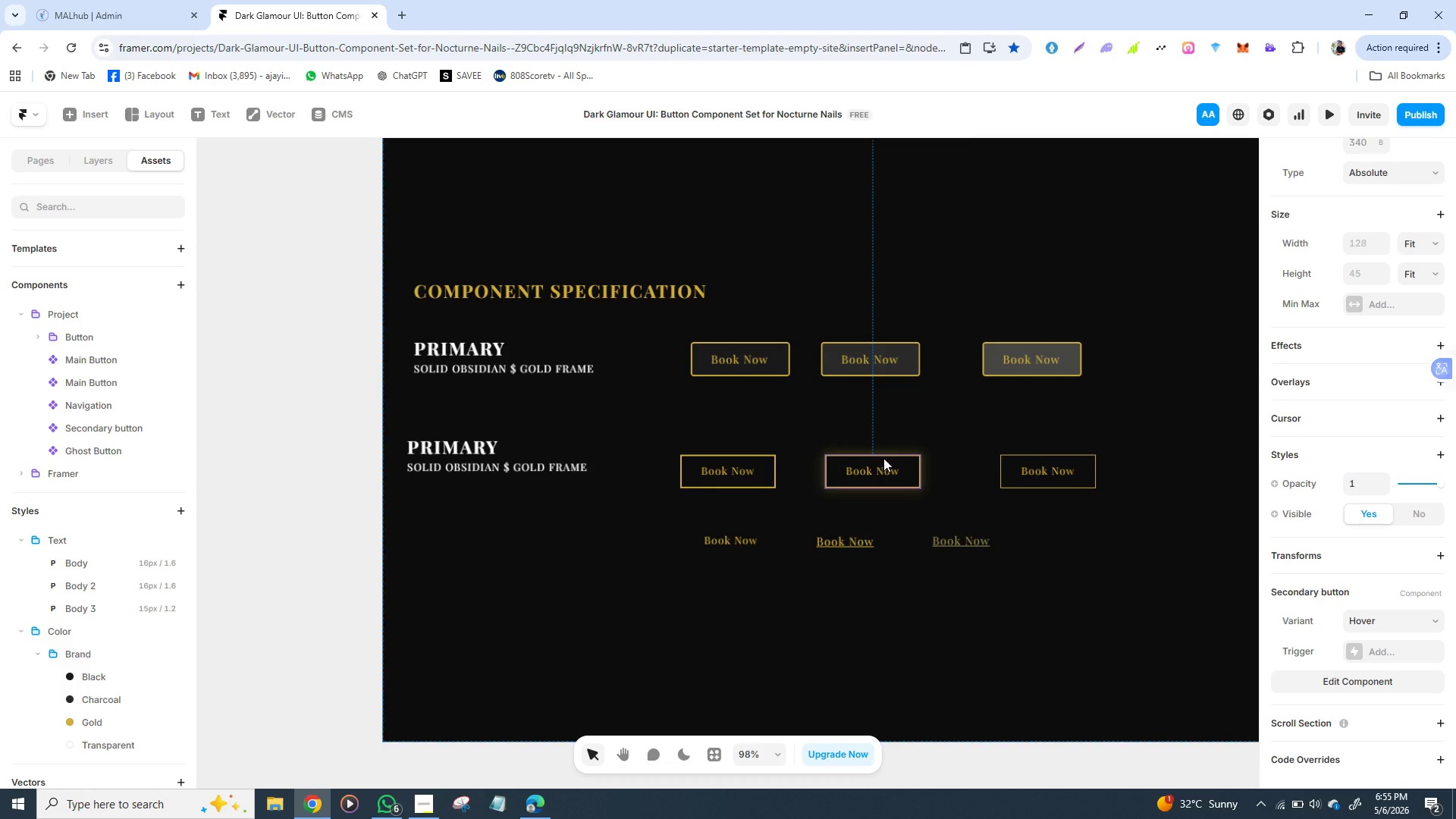 
left_click_drag(start_coordinate=[1021, 367], to_coordinate=[1042, 368])
 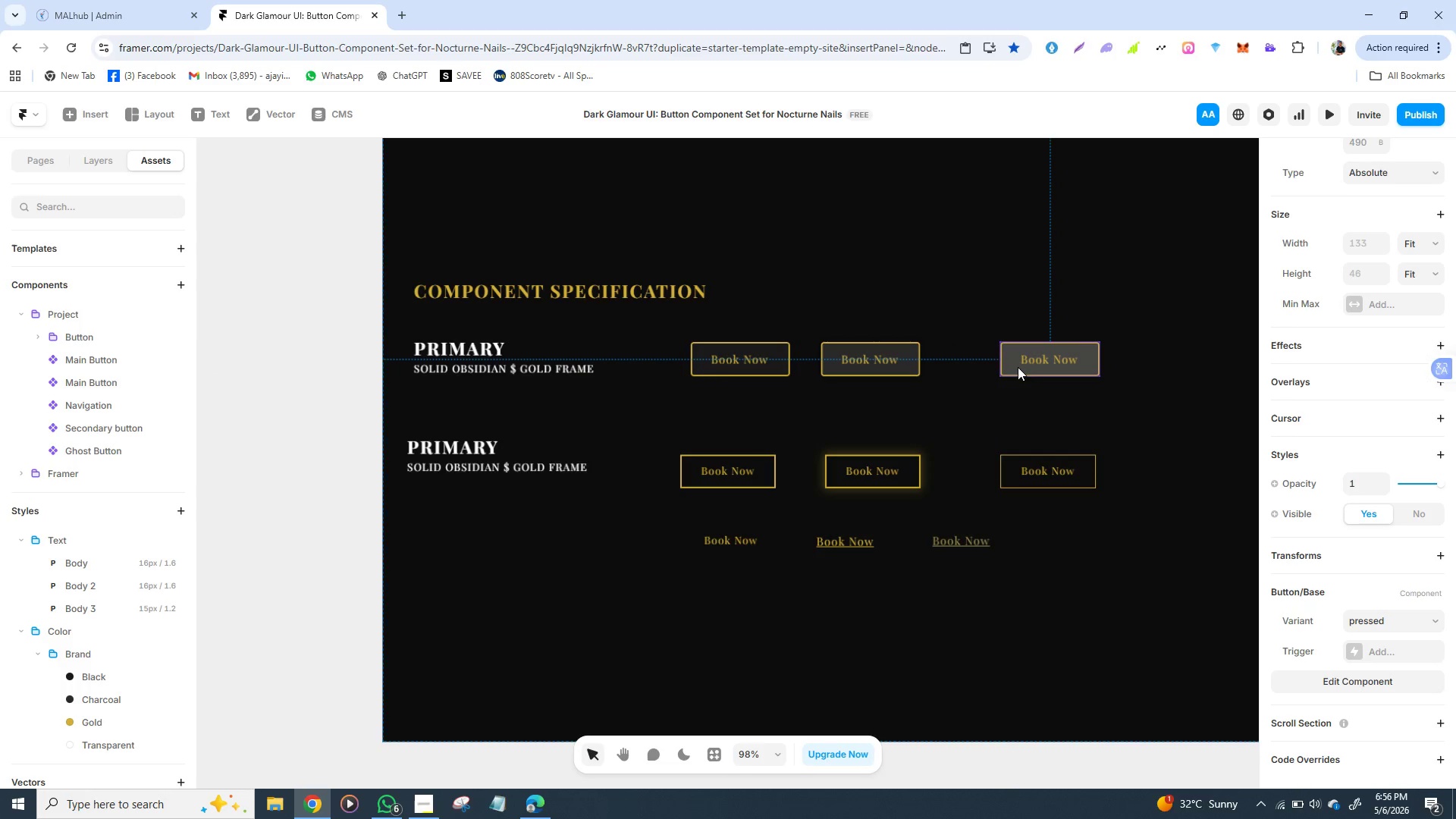 
left_click_drag(start_coordinate=[1051, 361], to_coordinate=[1100, 362])
 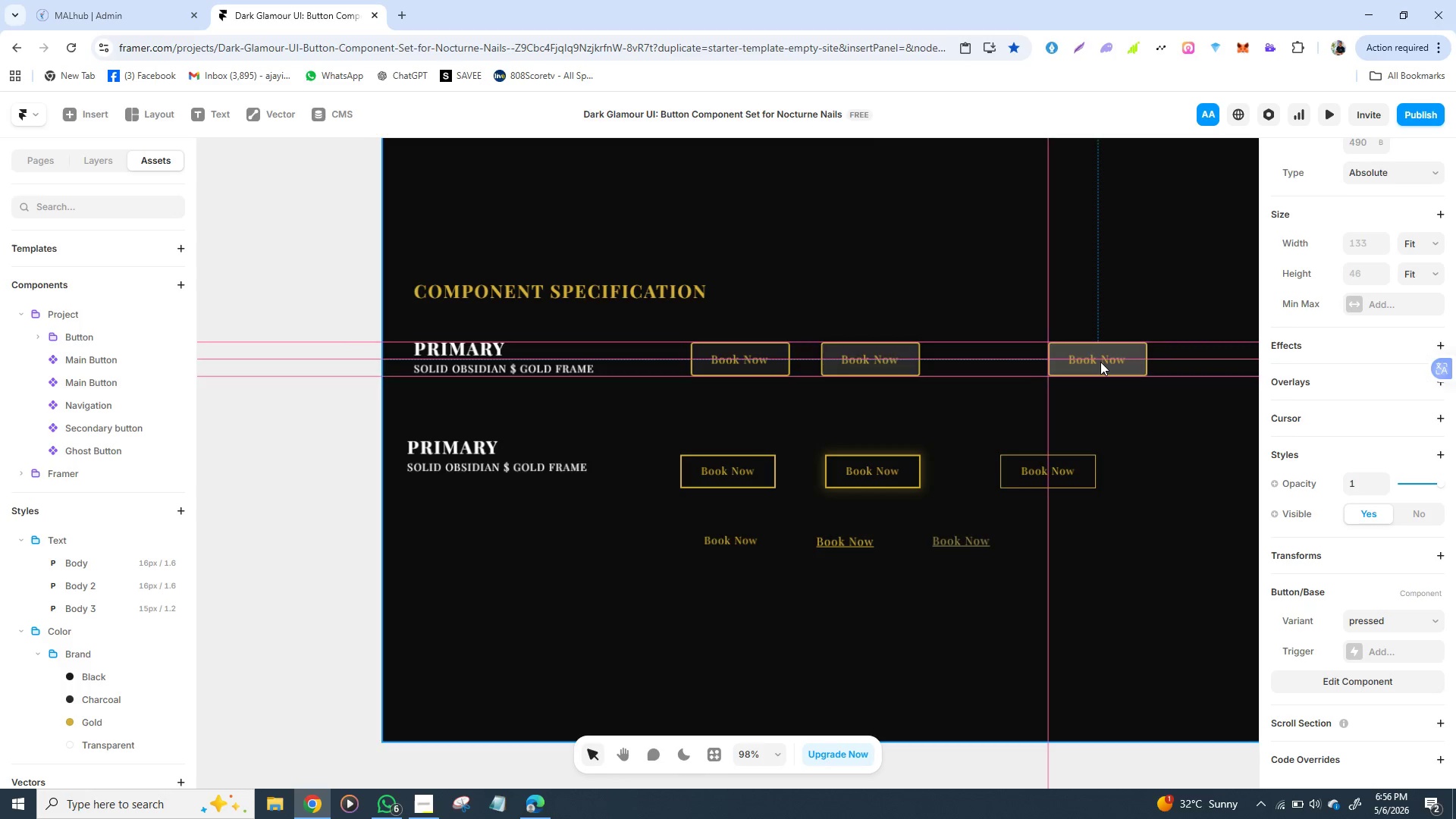 
left_click_drag(start_coordinate=[890, 362], to_coordinate=[957, 359])
 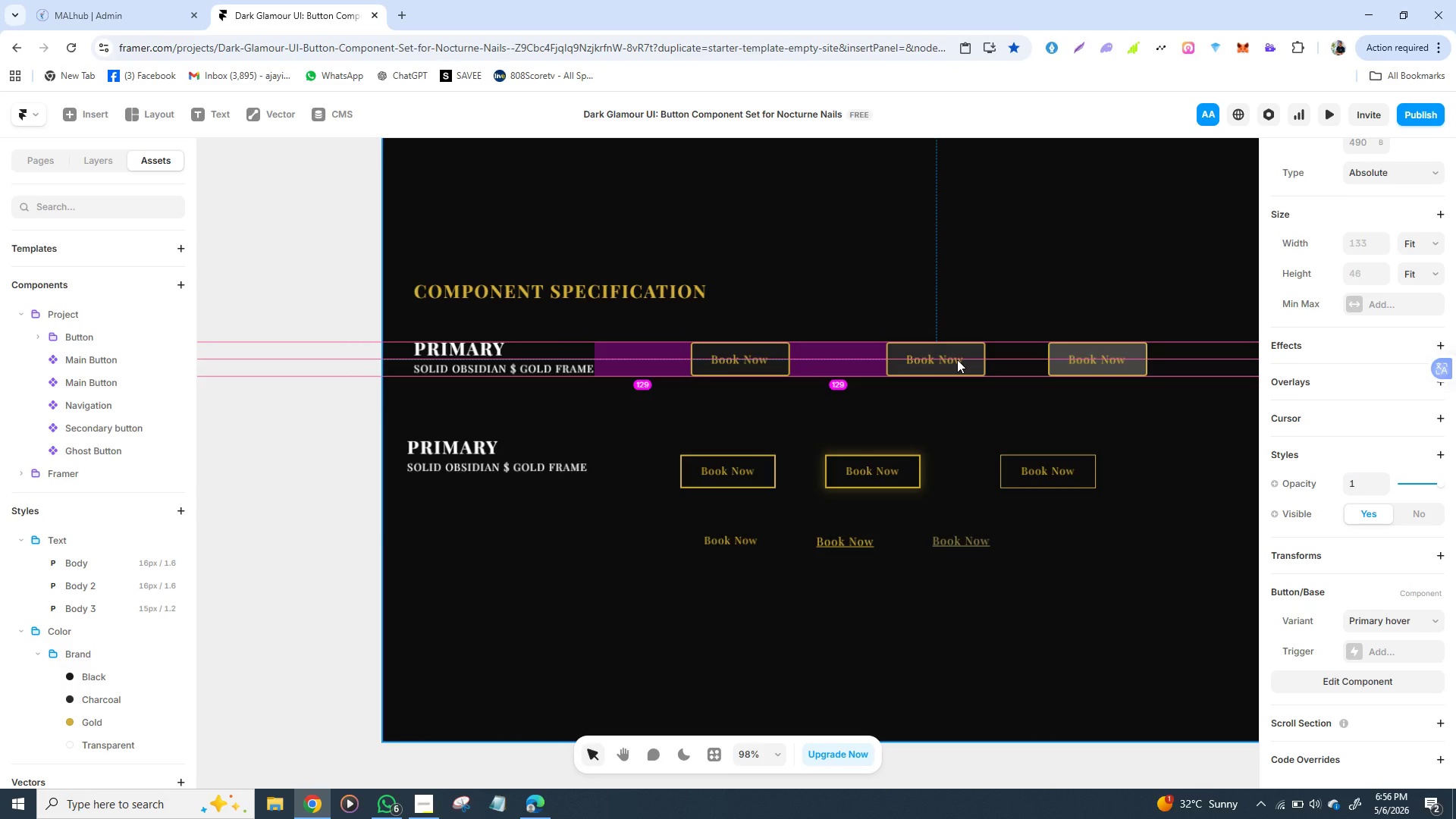 
left_click_drag(start_coordinate=[1088, 353], to_coordinate=[1120, 351])
 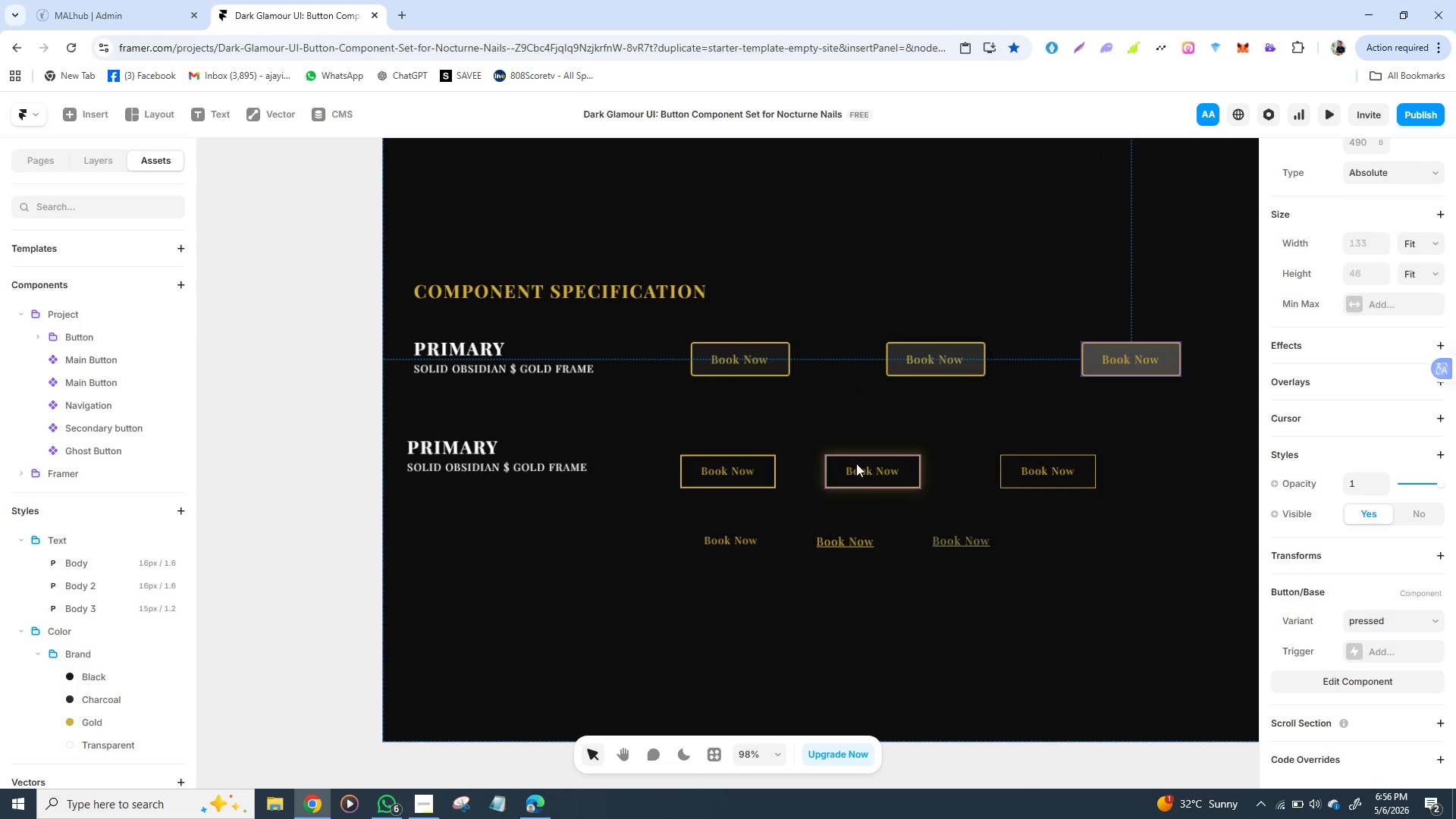 
left_click_drag(start_coordinate=[742, 475], to_coordinate=[752, 475])
 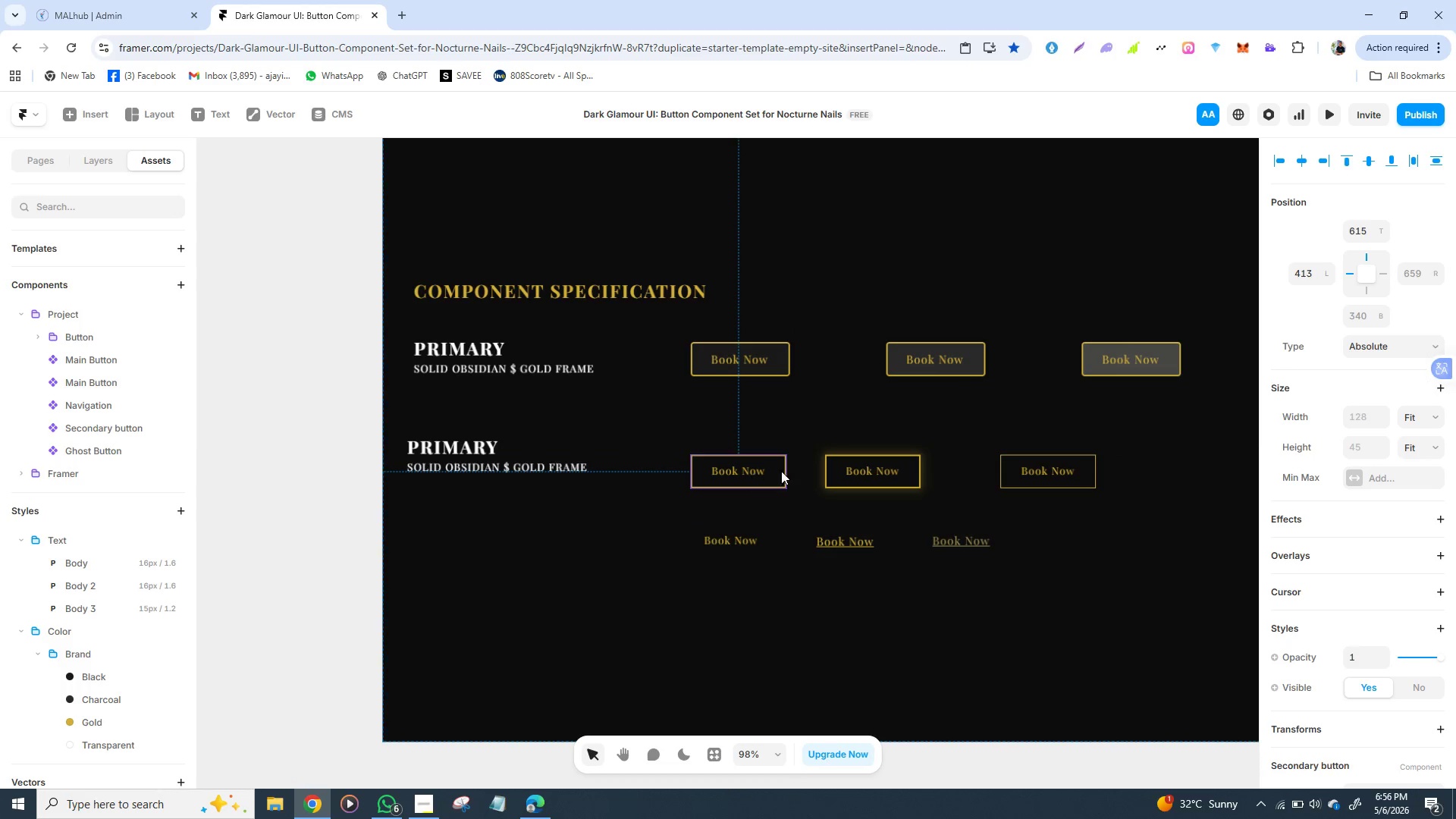 
left_click([1002, 477])
 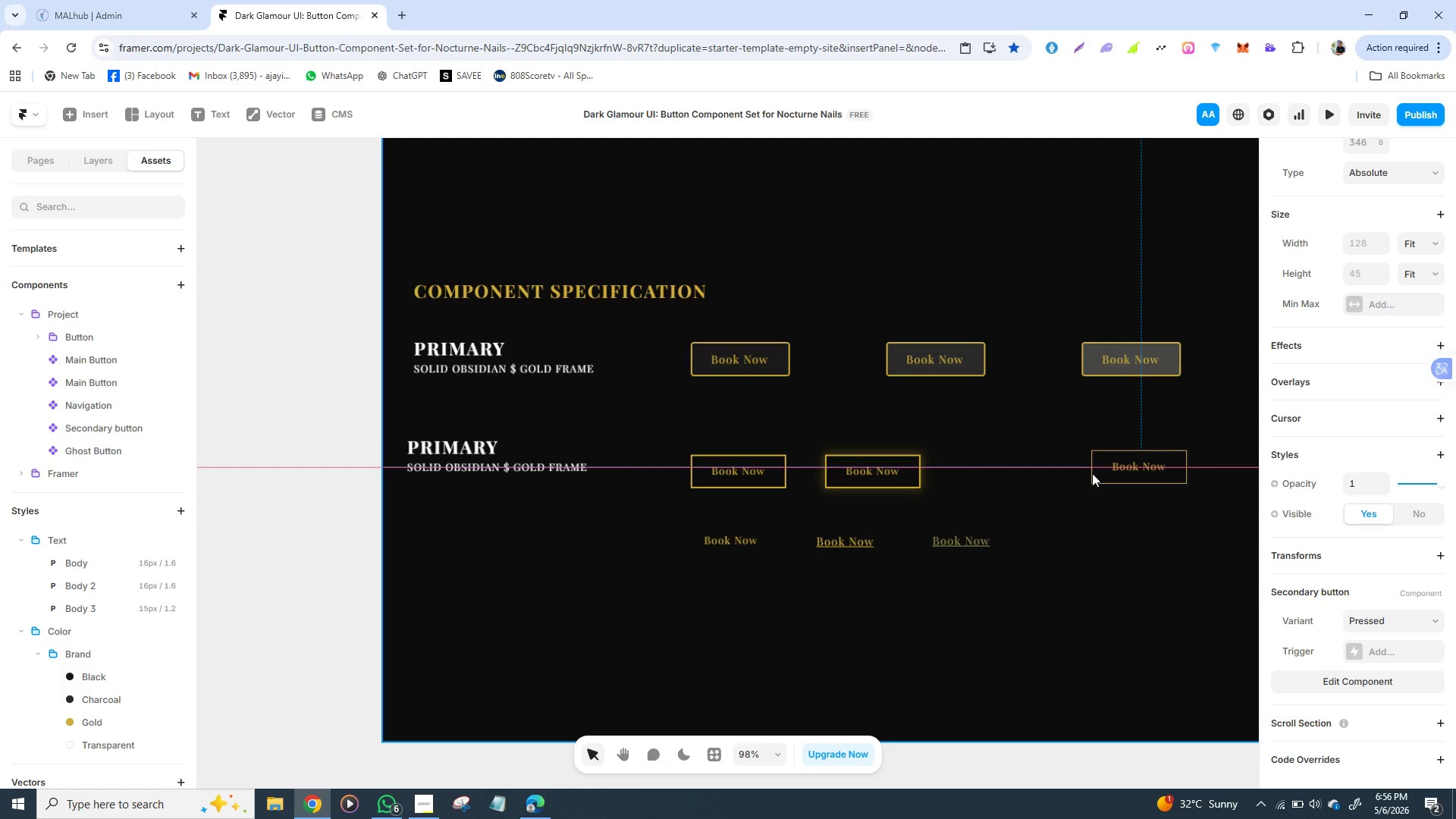 
left_click_drag(start_coordinate=[1002, 477], to_coordinate=[1086, 473])
 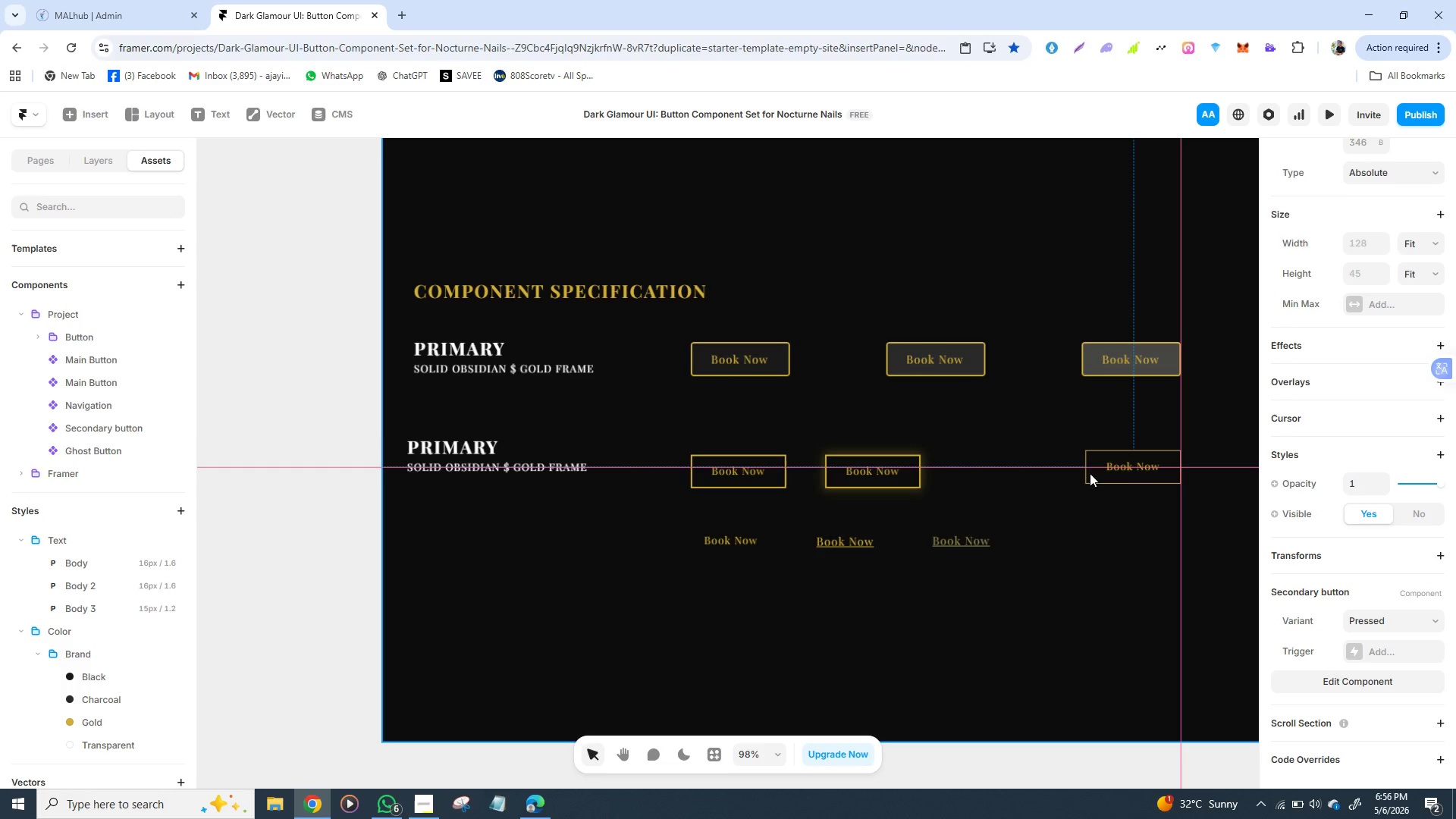 
left_click([242, 158])
 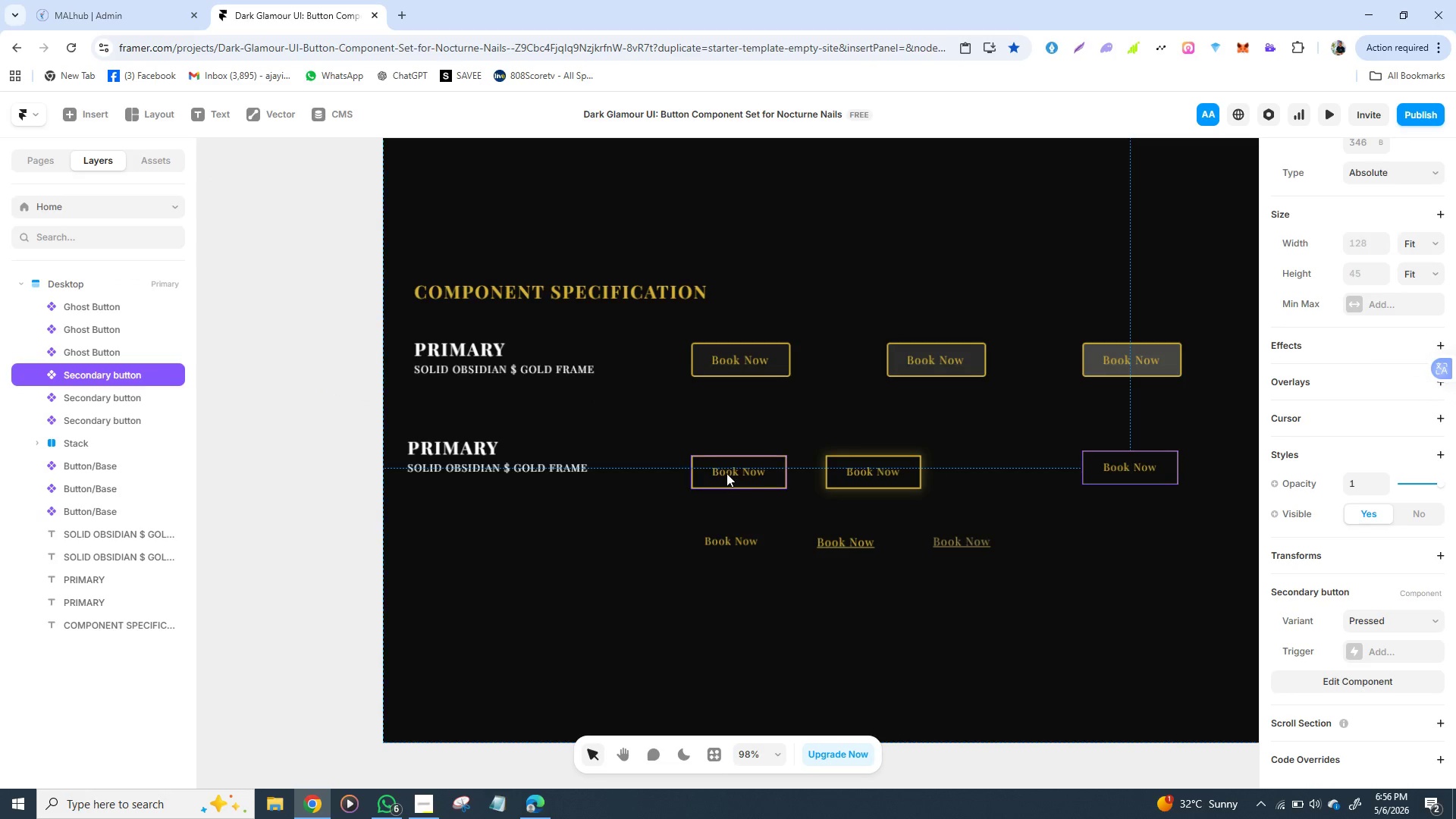 
left_click_drag(start_coordinate=[864, 476], to_coordinate=[927, 472])
 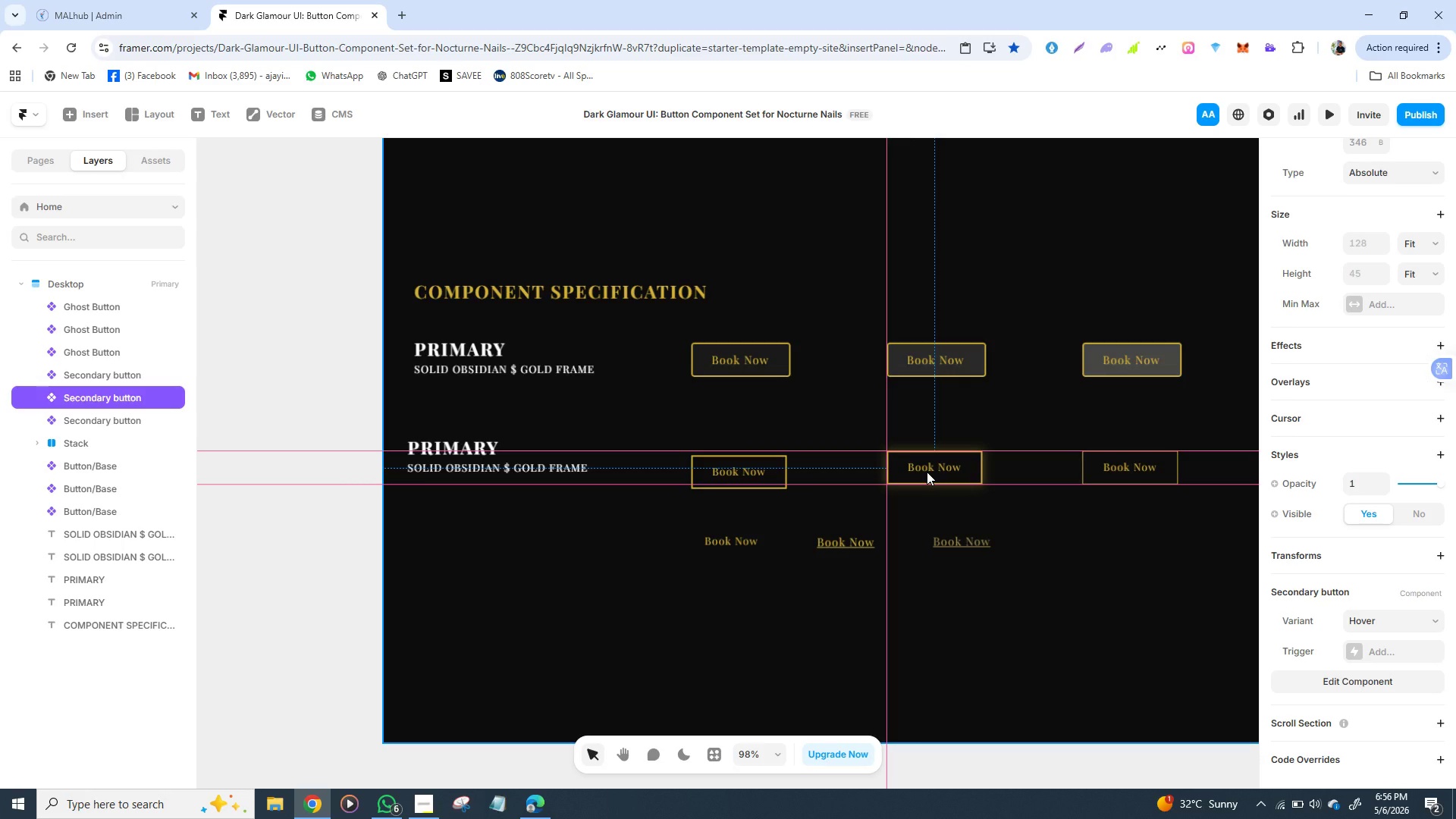 
left_click_drag(start_coordinate=[752, 475], to_coordinate=[753, 468])
 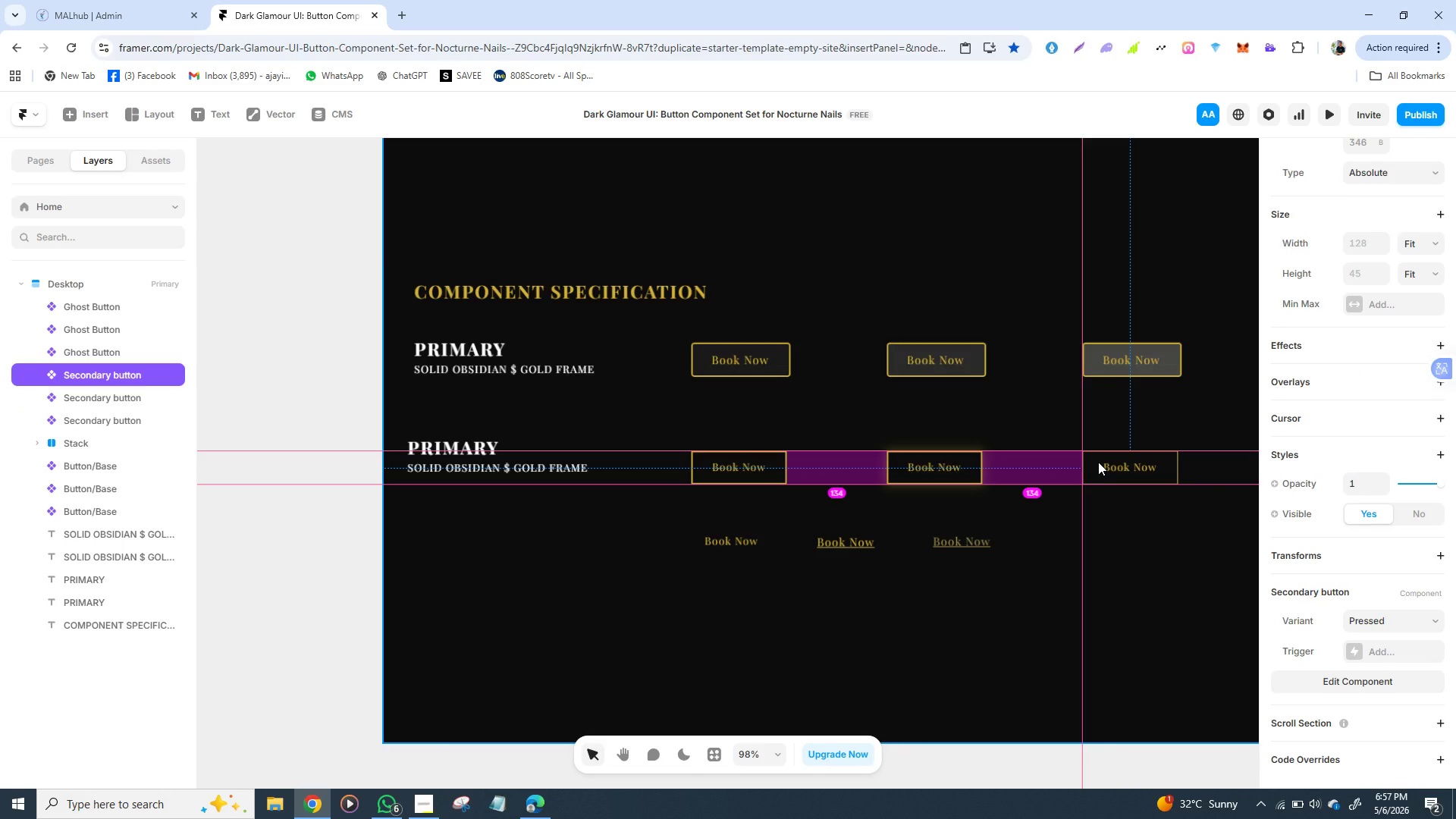 
wait(13.86)
 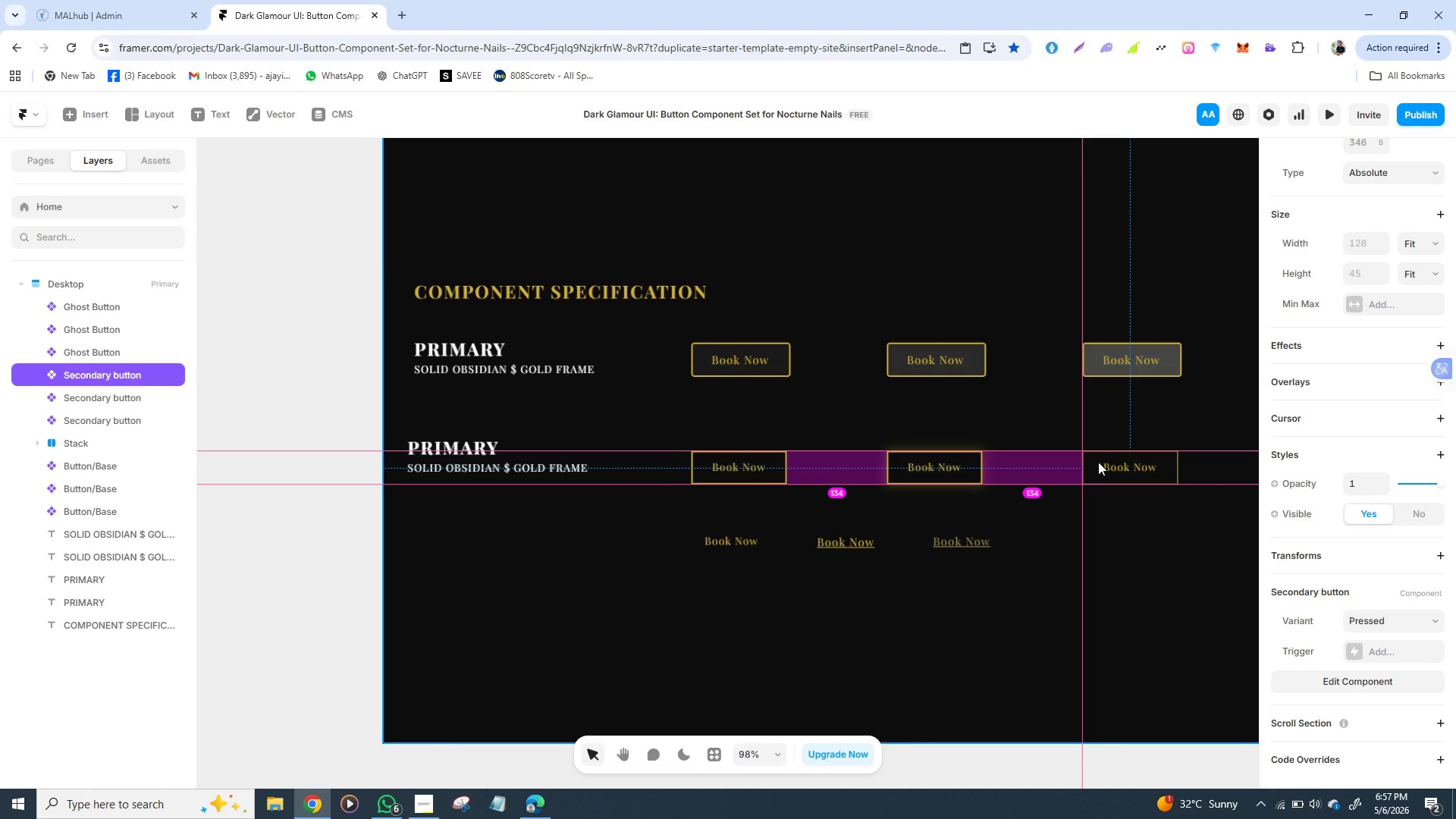 
left_click_drag(start_coordinate=[965, 555], to_coordinate=[1122, 585])
 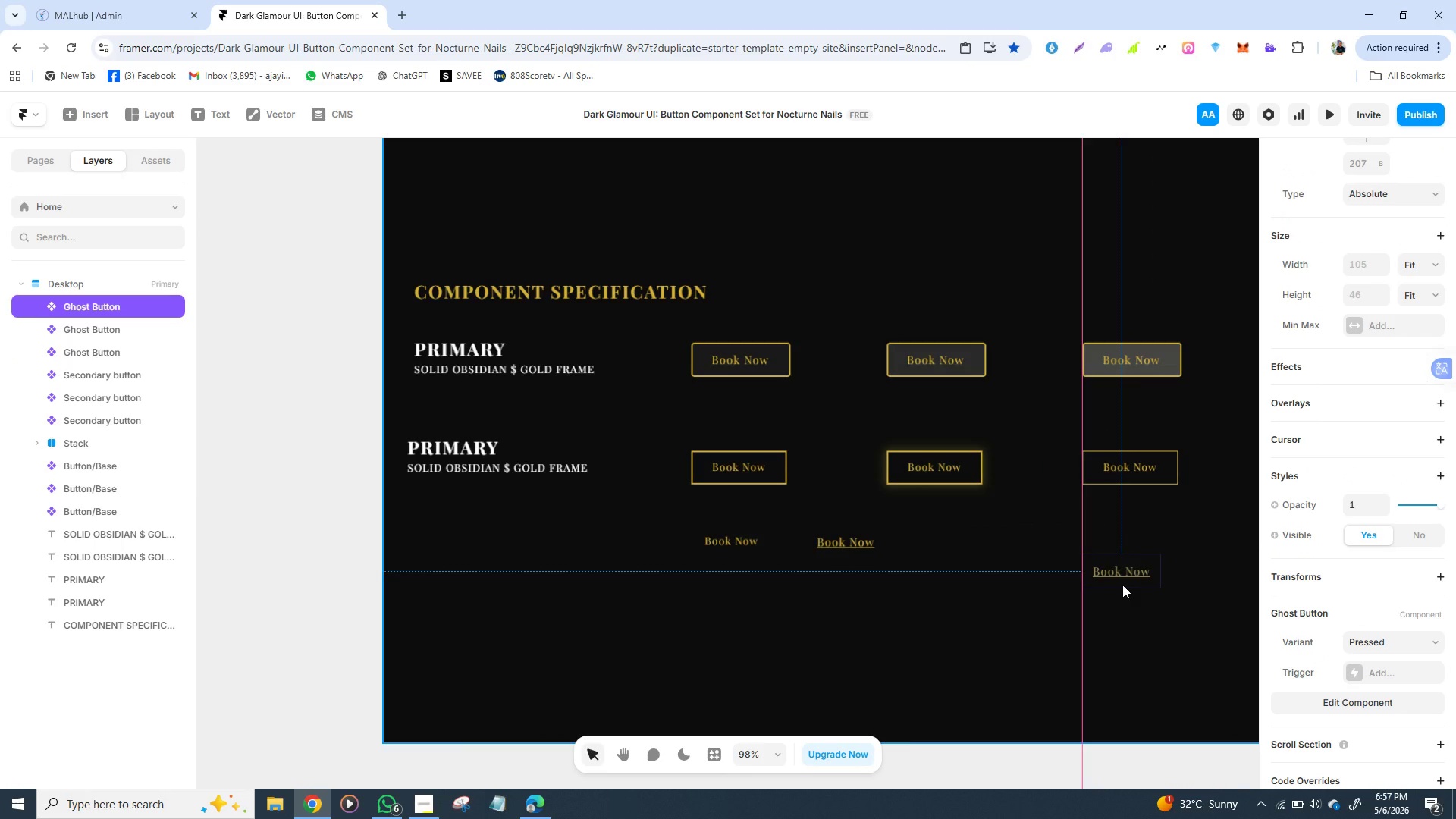 
left_click_drag(start_coordinate=[838, 553], to_coordinate=[915, 581])
 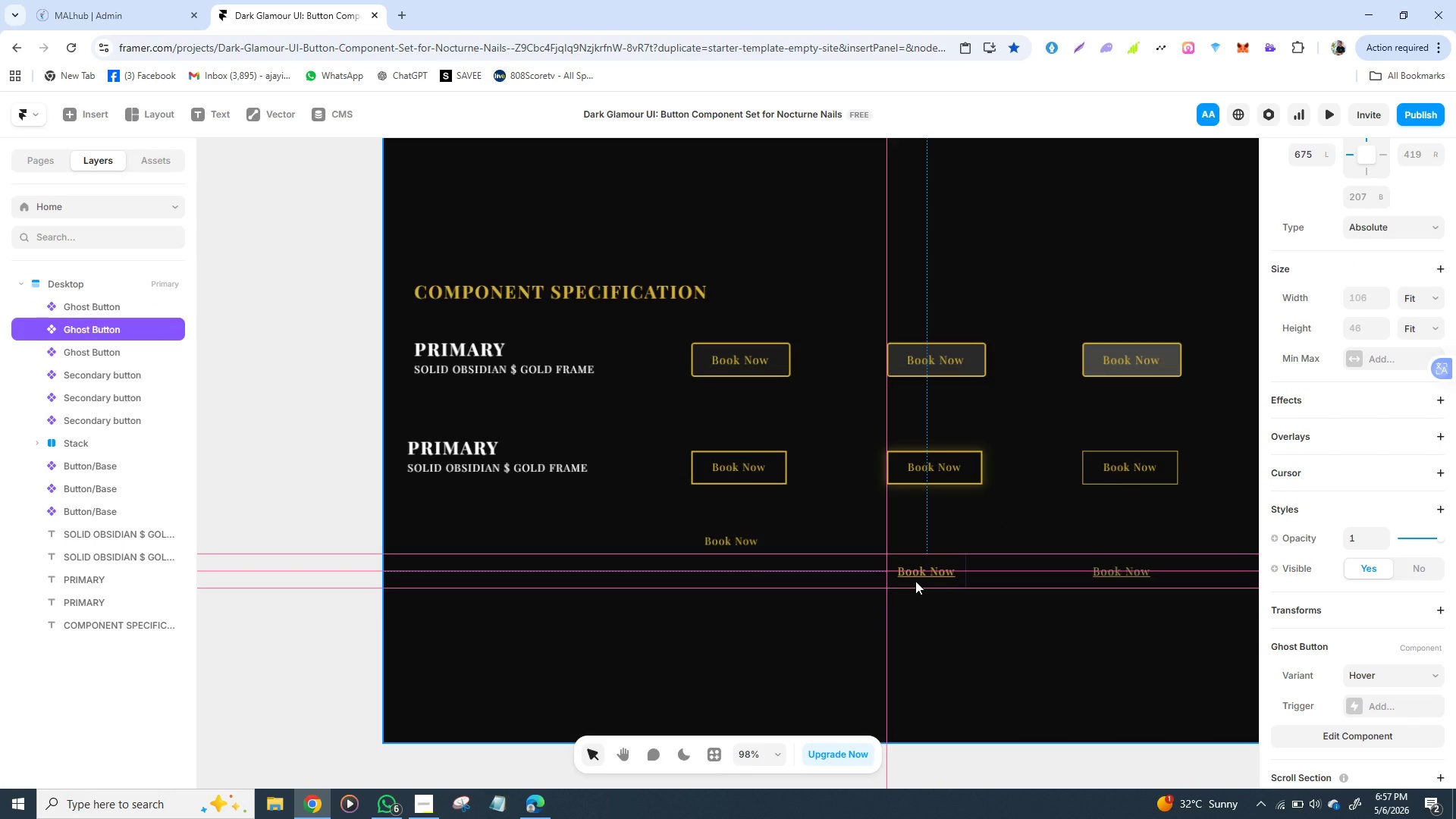 
left_click_drag(start_coordinate=[714, 552], to_coordinate=[717, 575])
 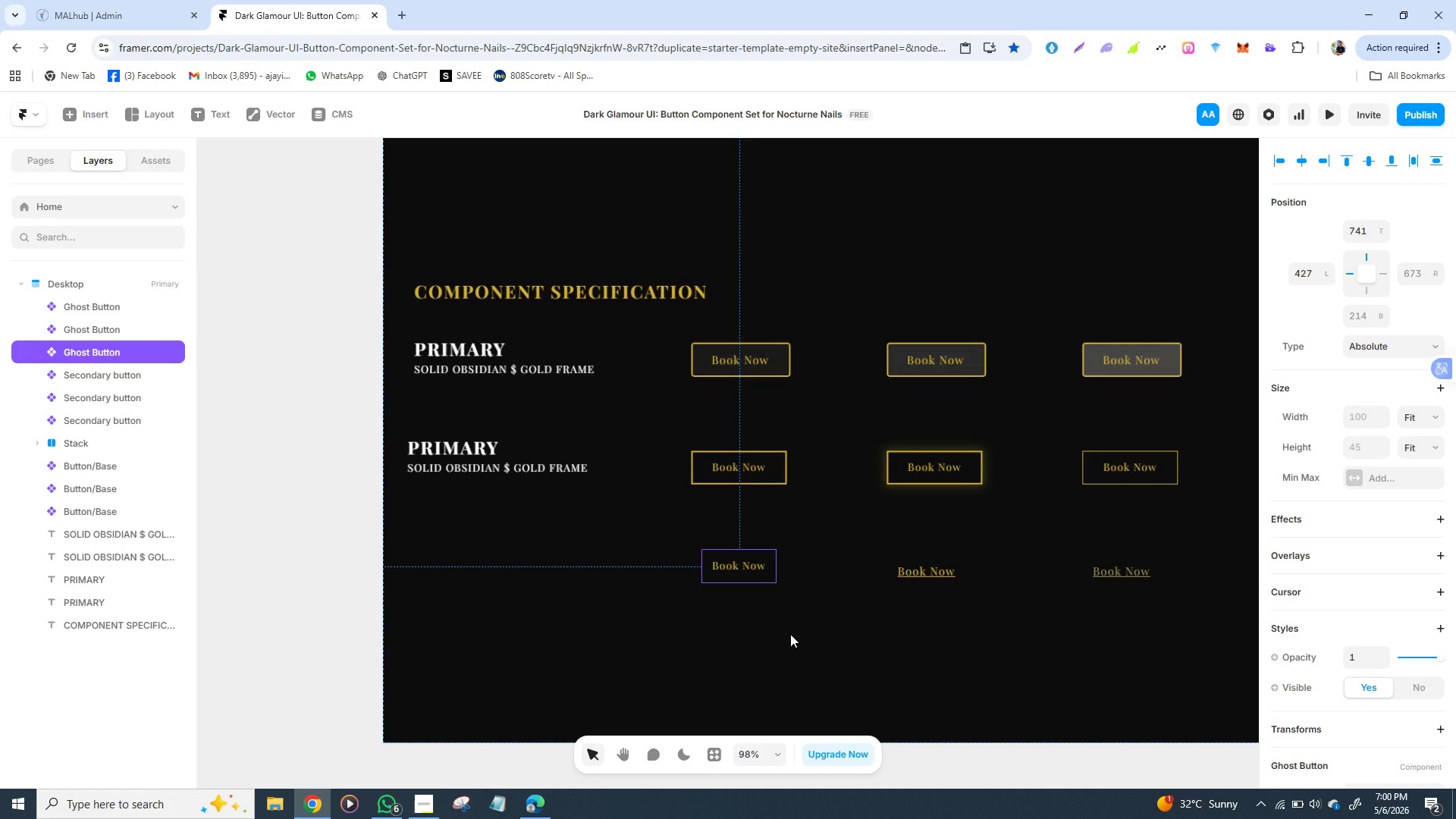 
wait(139.23)
 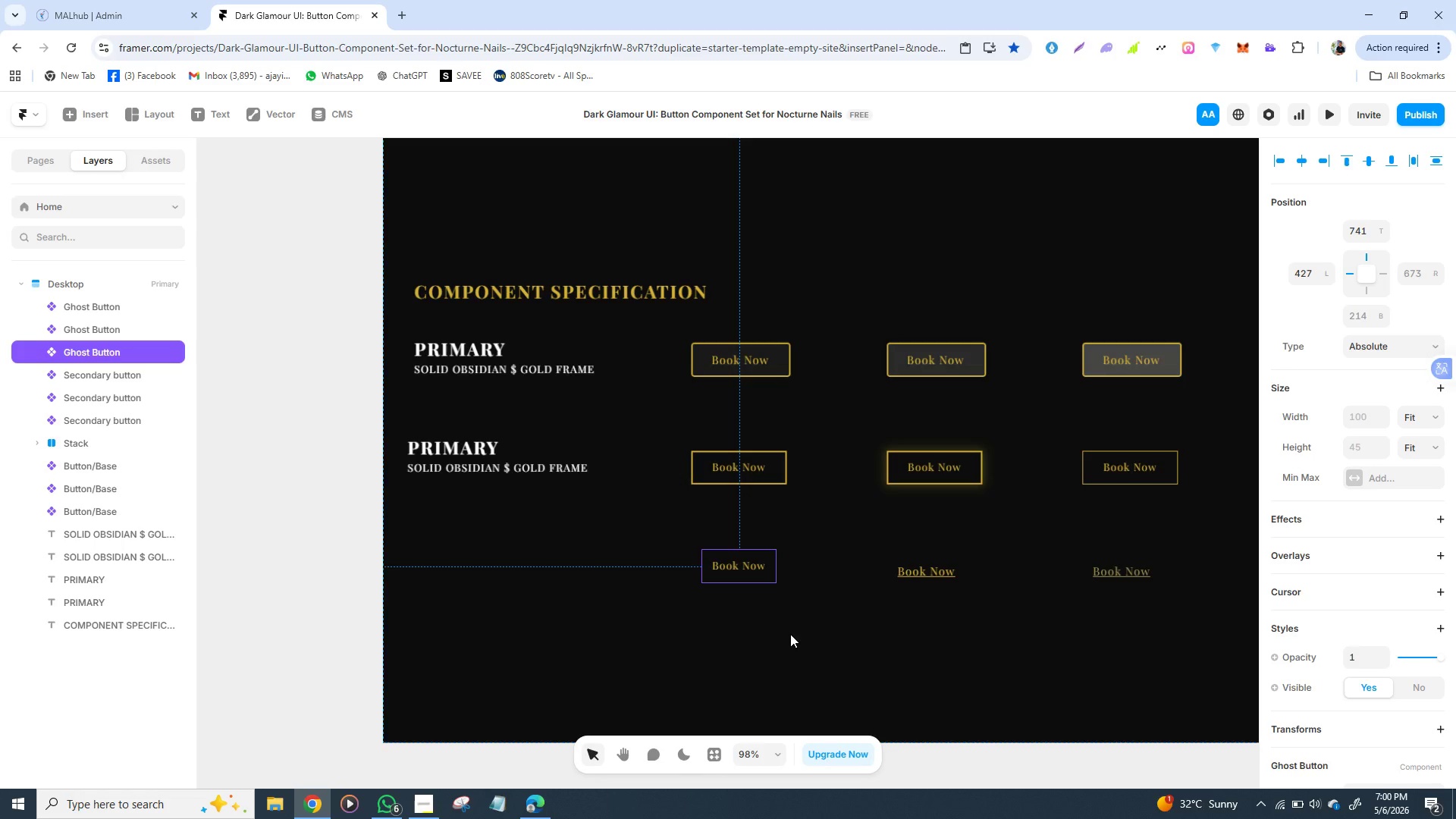 
left_click([818, 522])
 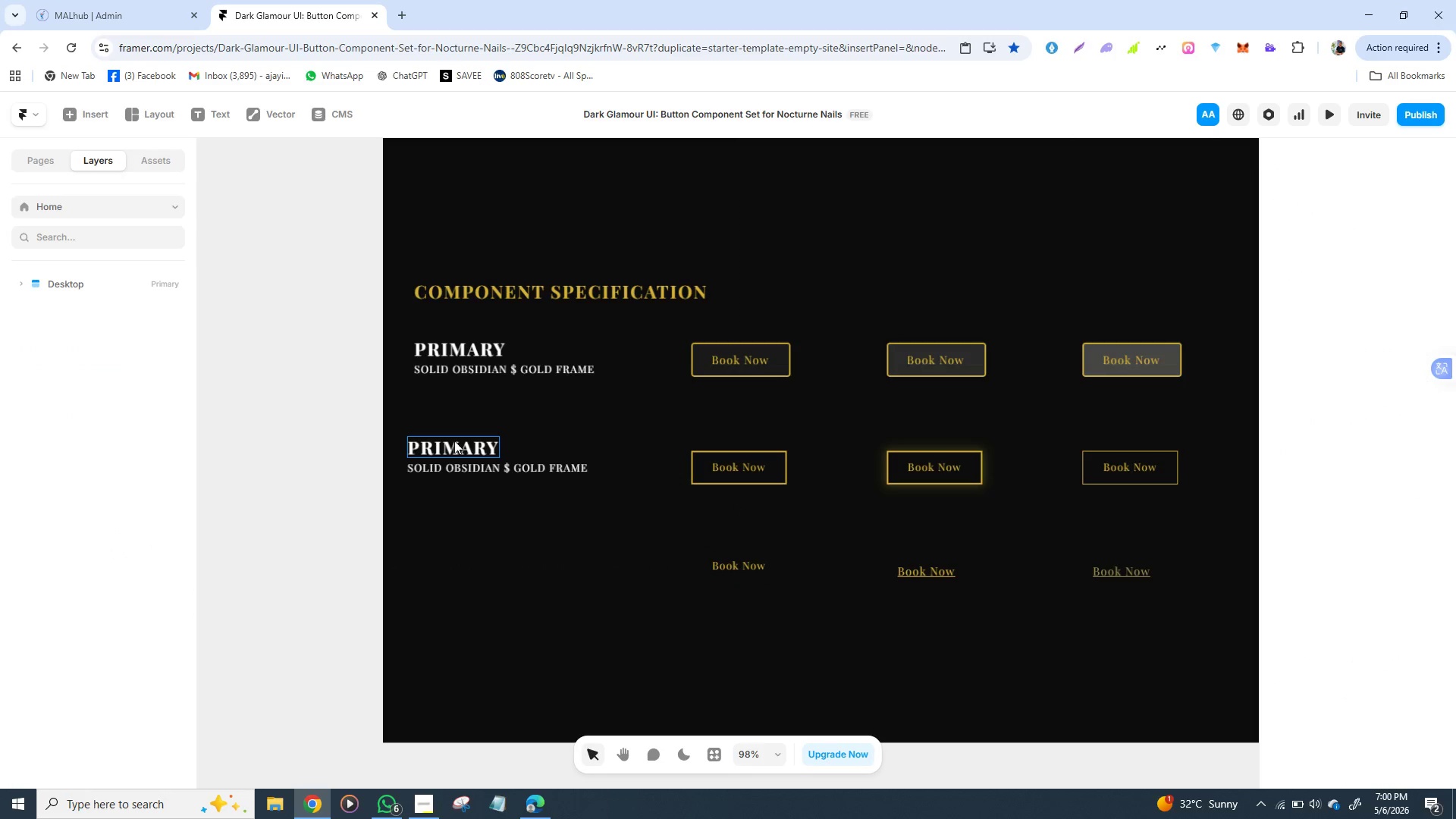 
left_click([454, 437])
 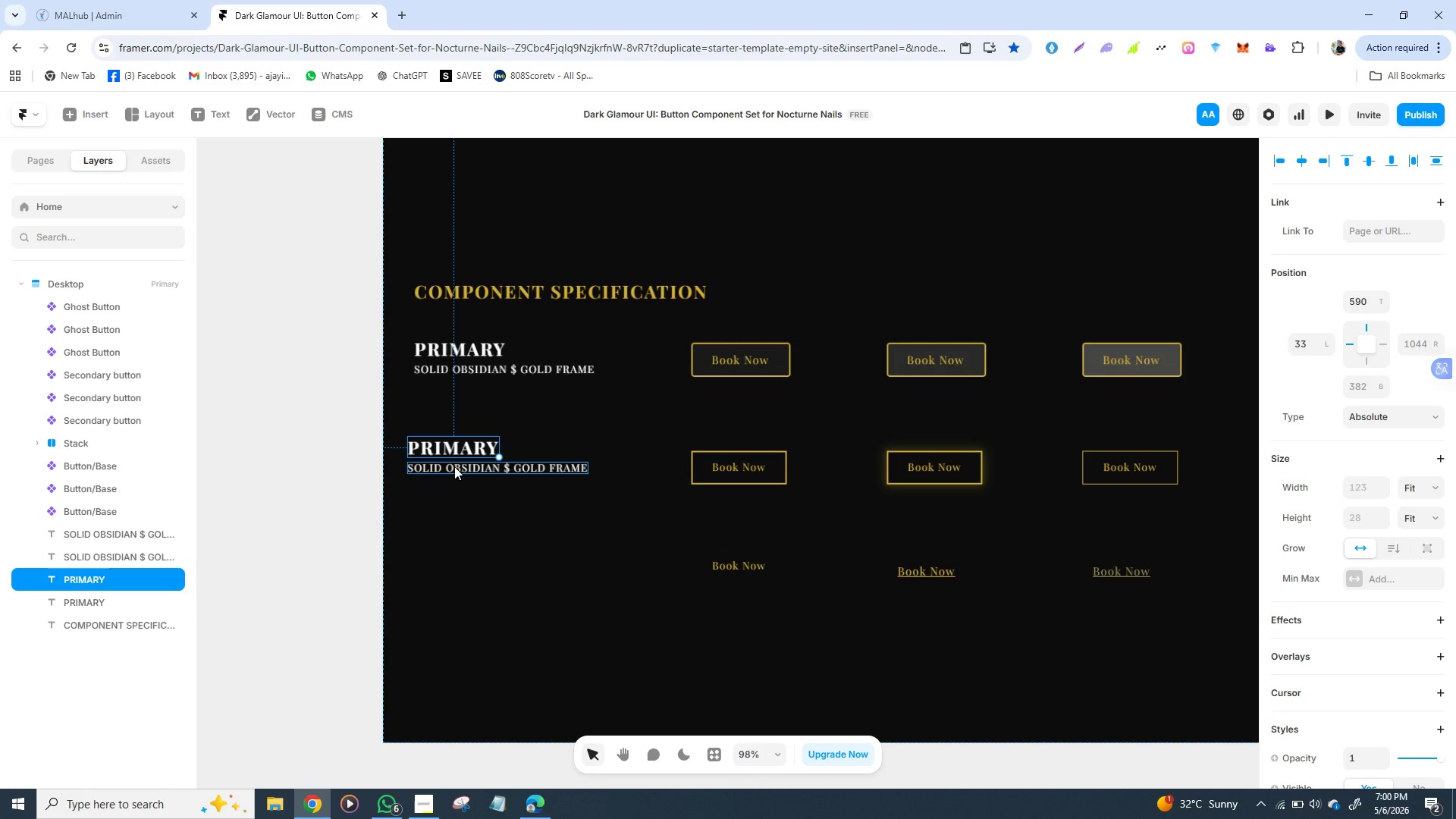 
hold_key(key=ShiftLeft, duration=1.51)
left_click([454, 466])
 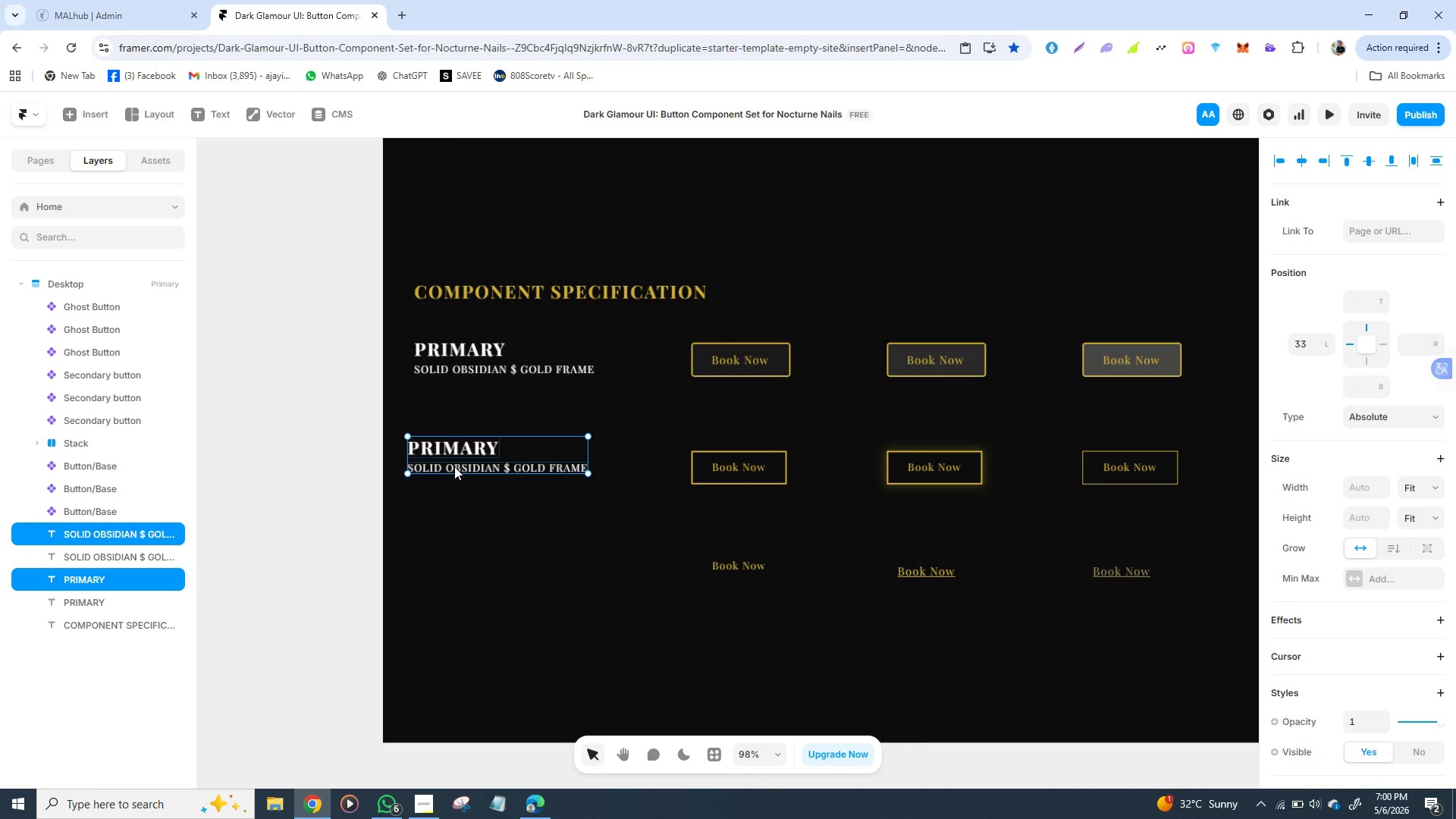 
key(Shift+ShiftLeft)
 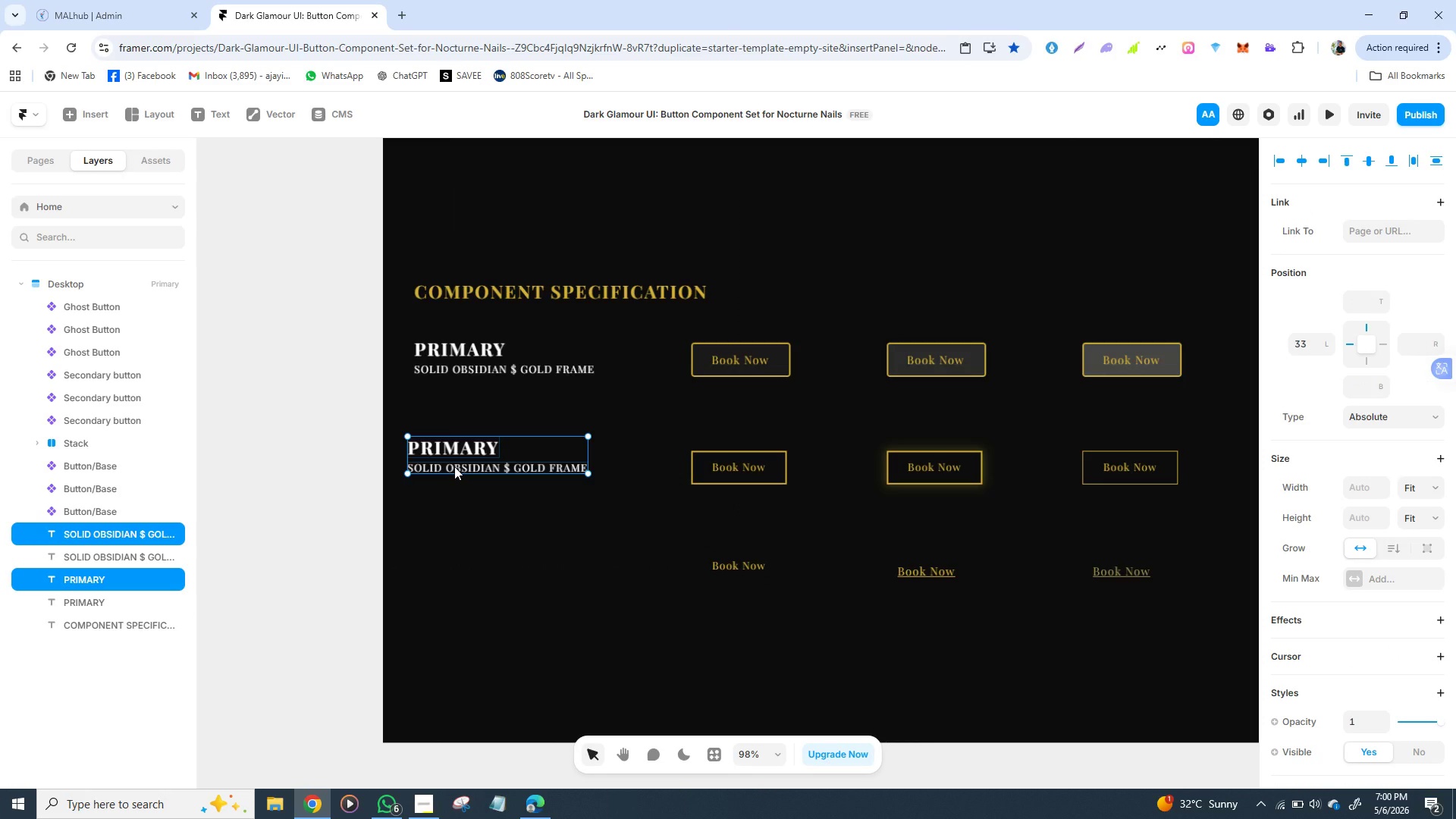 
key(Shift+ShiftLeft)
 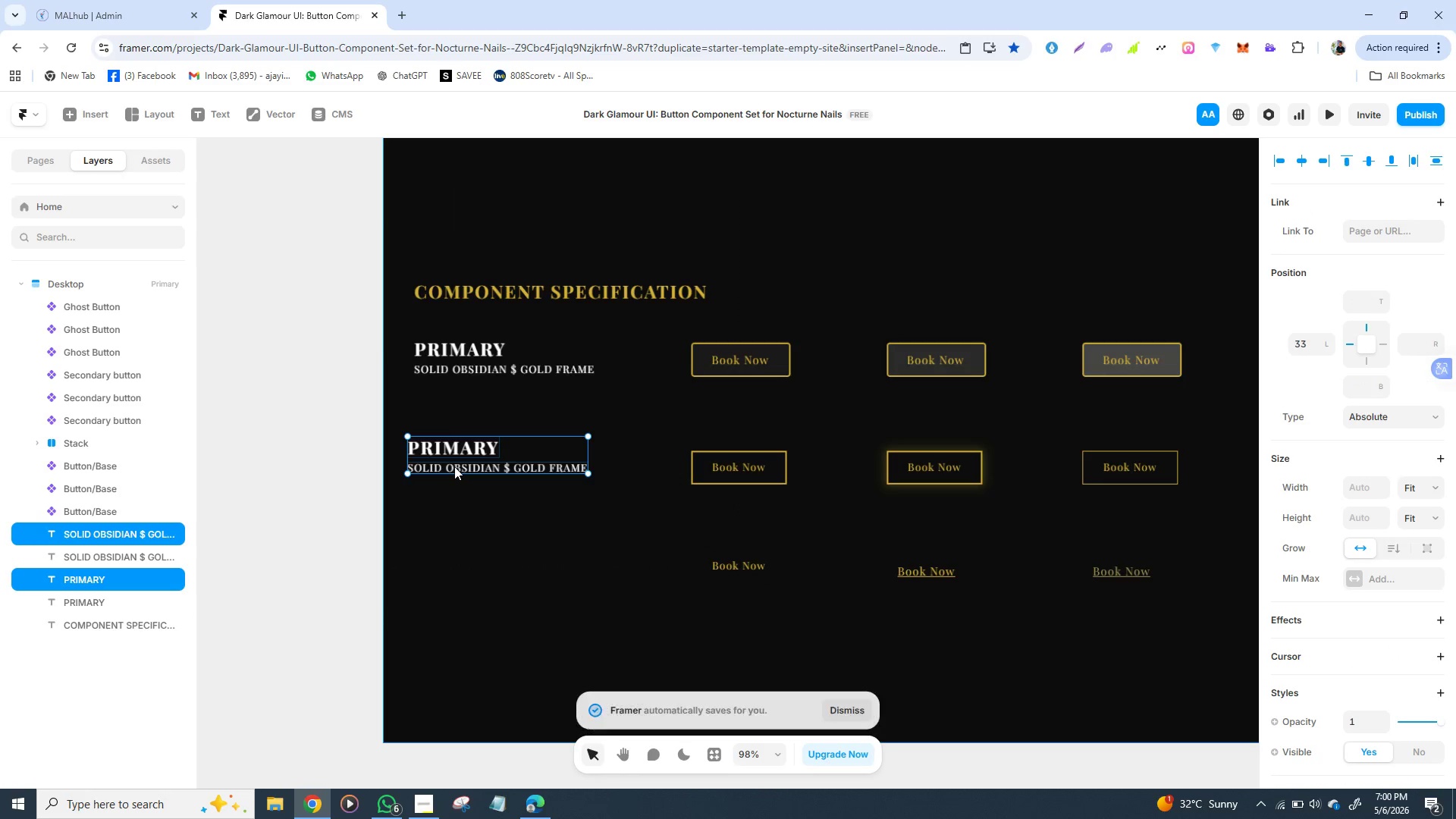 
key(Control+S)
 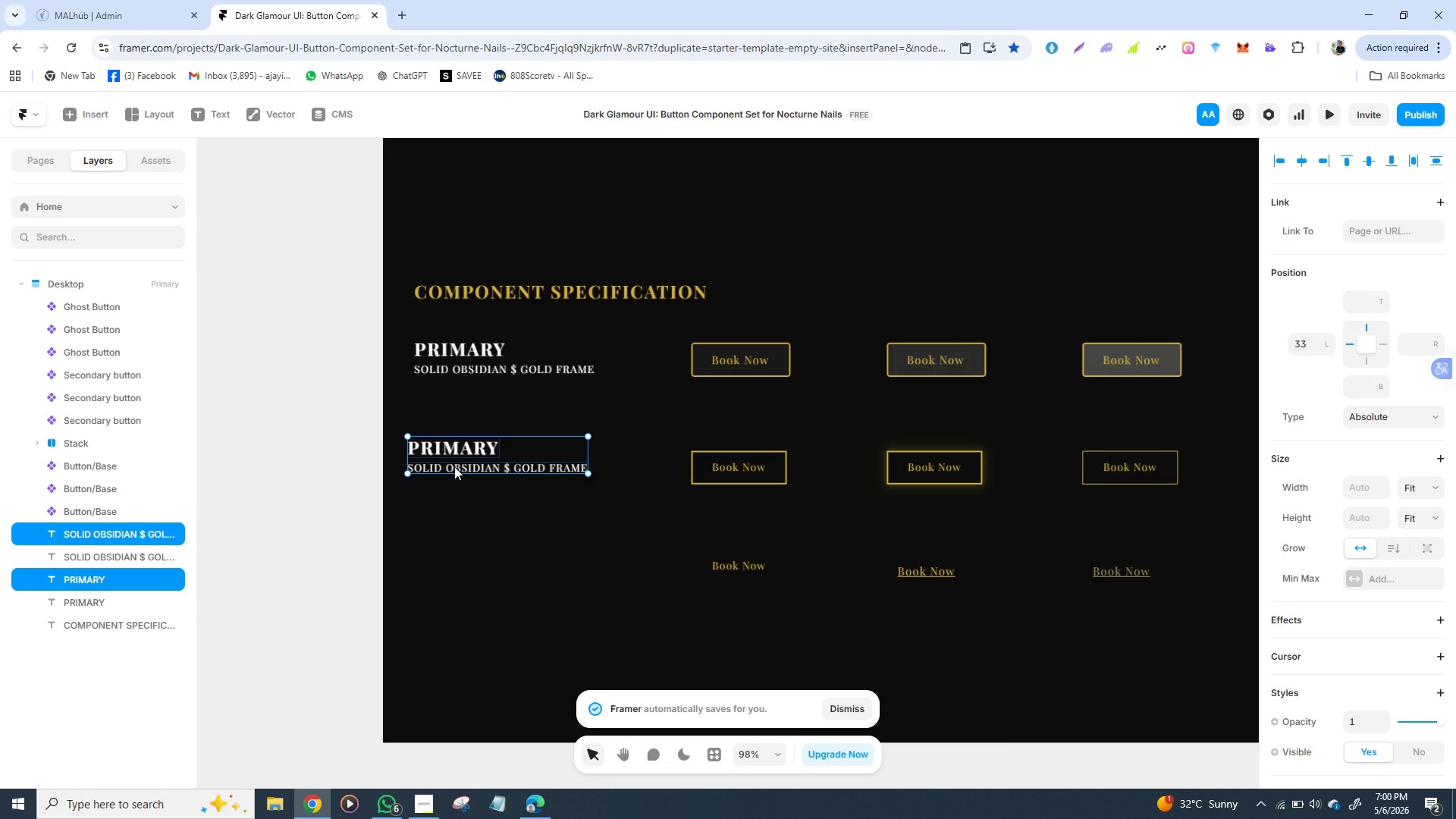 
left_click_drag(start_coordinate=[475, 449], to_coordinate=[476, 456])
 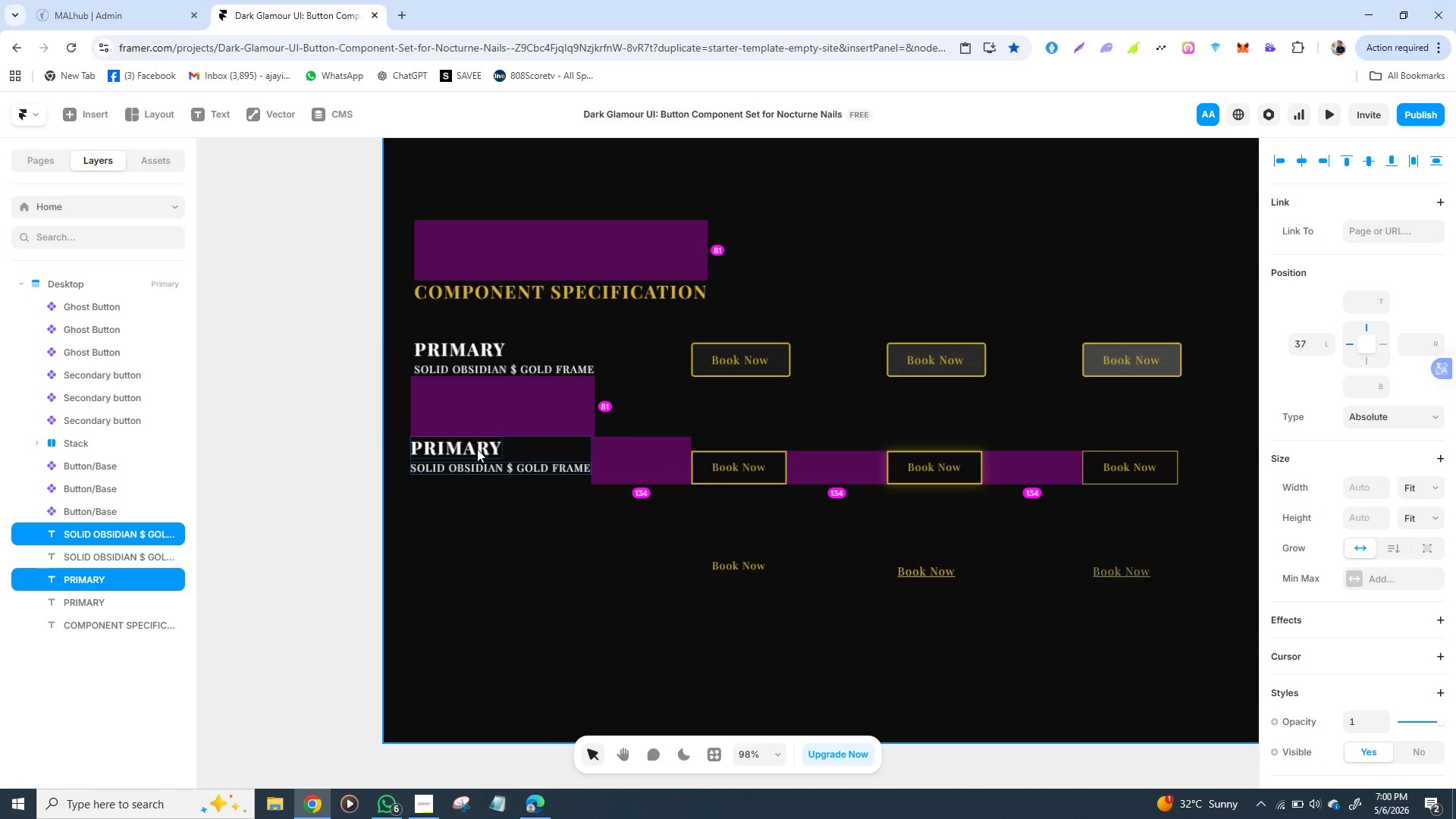 
key(Control+D)
 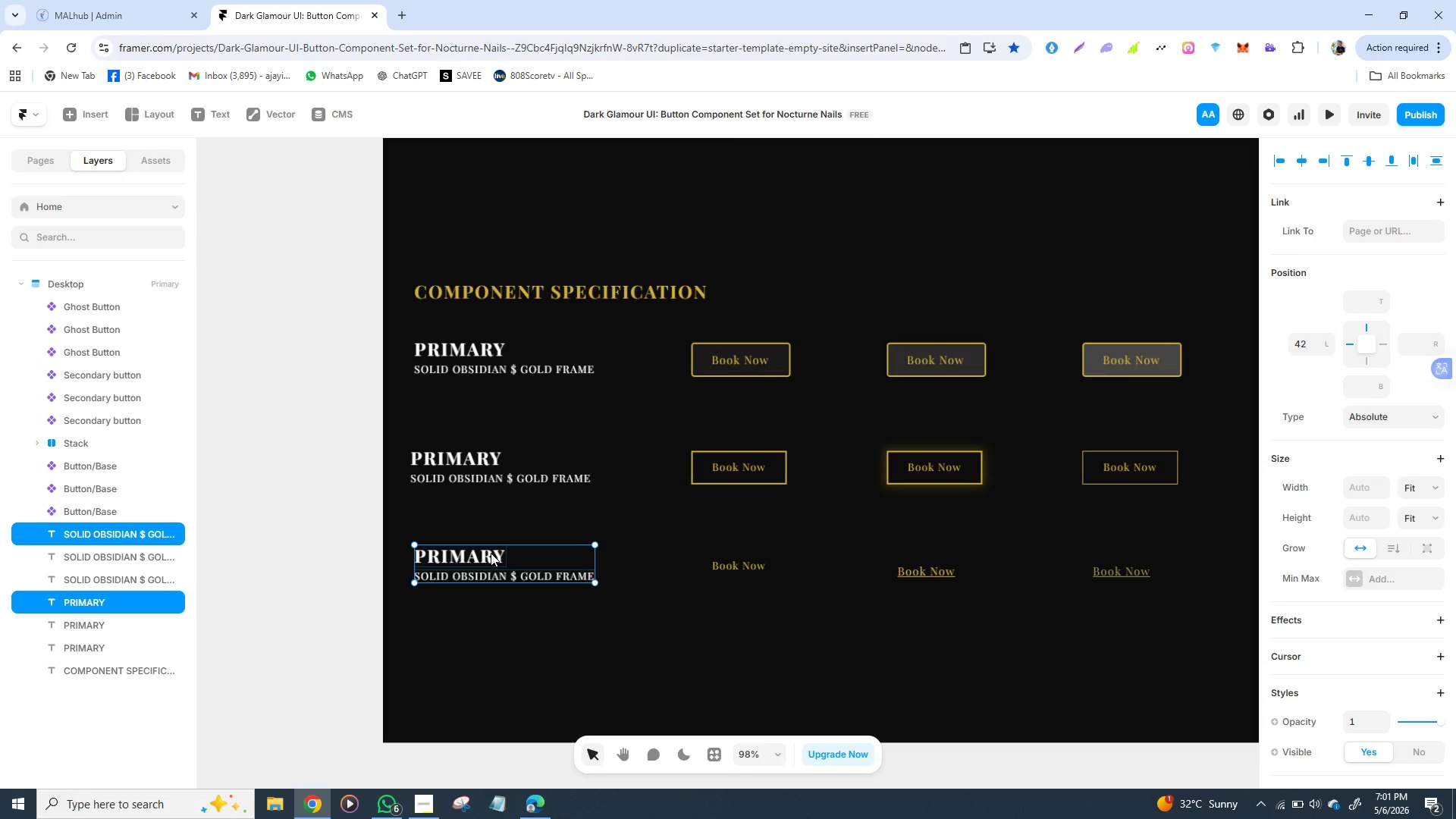 
left_click_drag(start_coordinate=[490, 456], to_coordinate=[491, 553])
 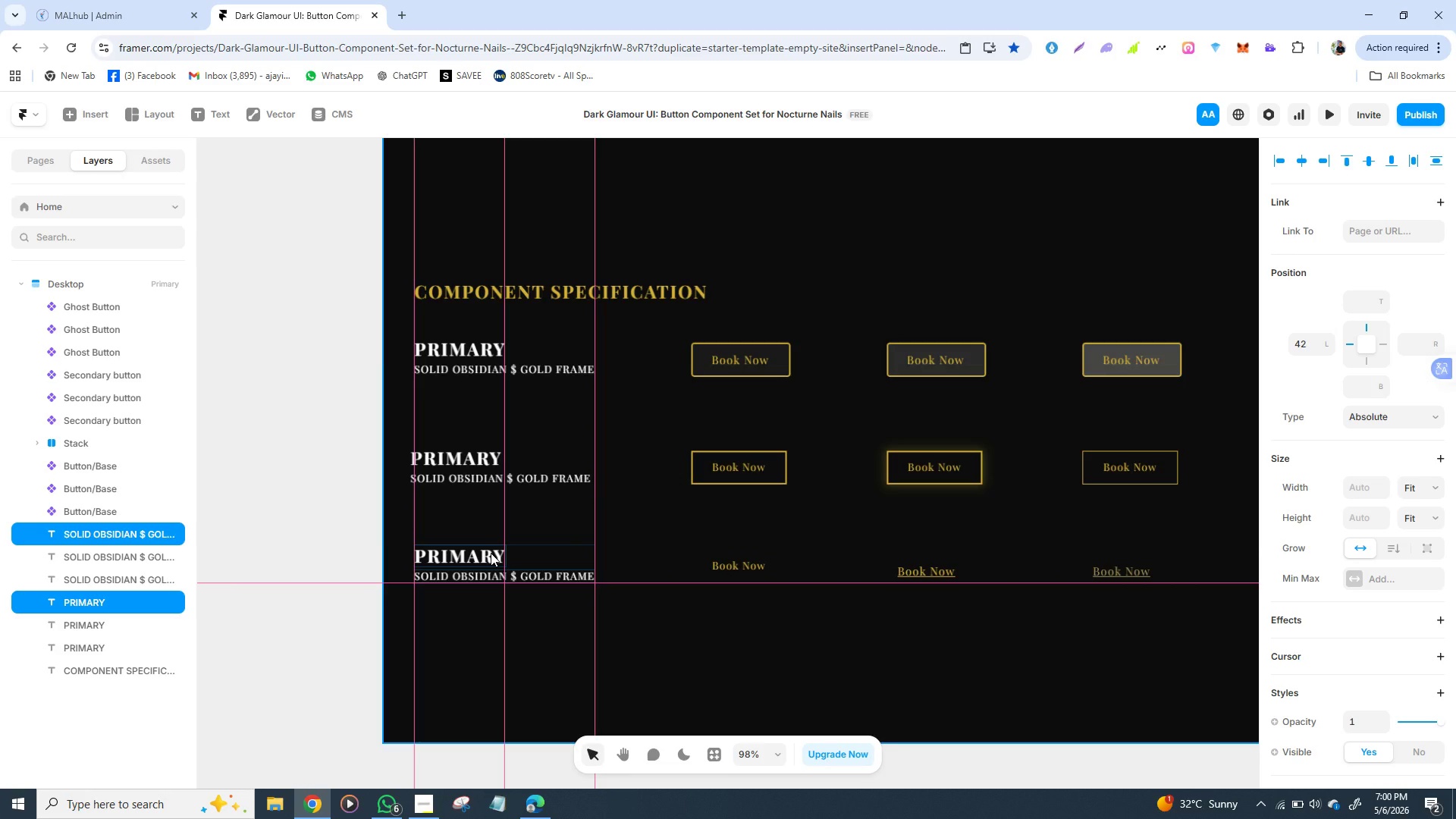 
wait(30.09)
 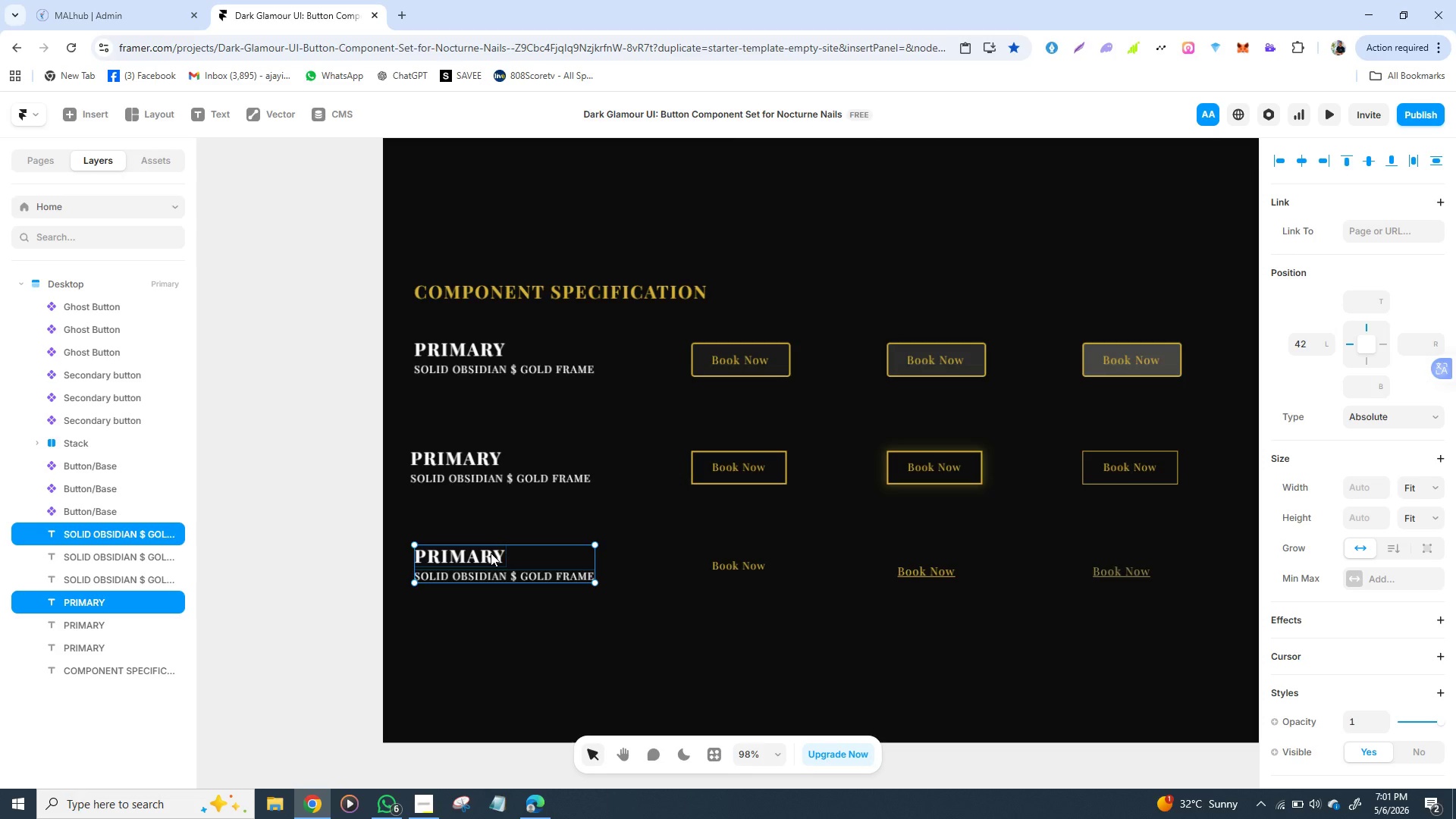 
double_click([455, 457])
 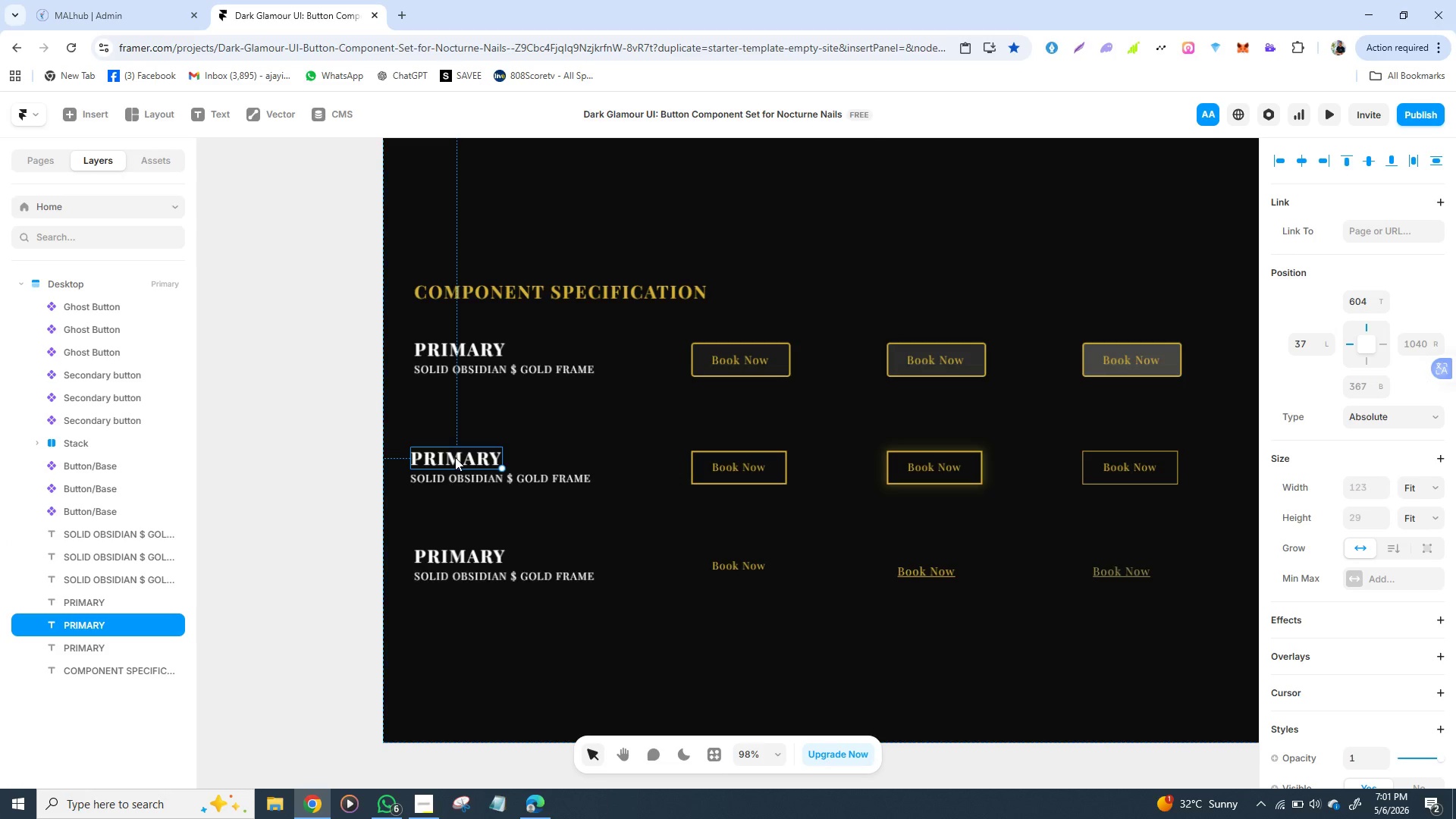 
triple_click([455, 457])
 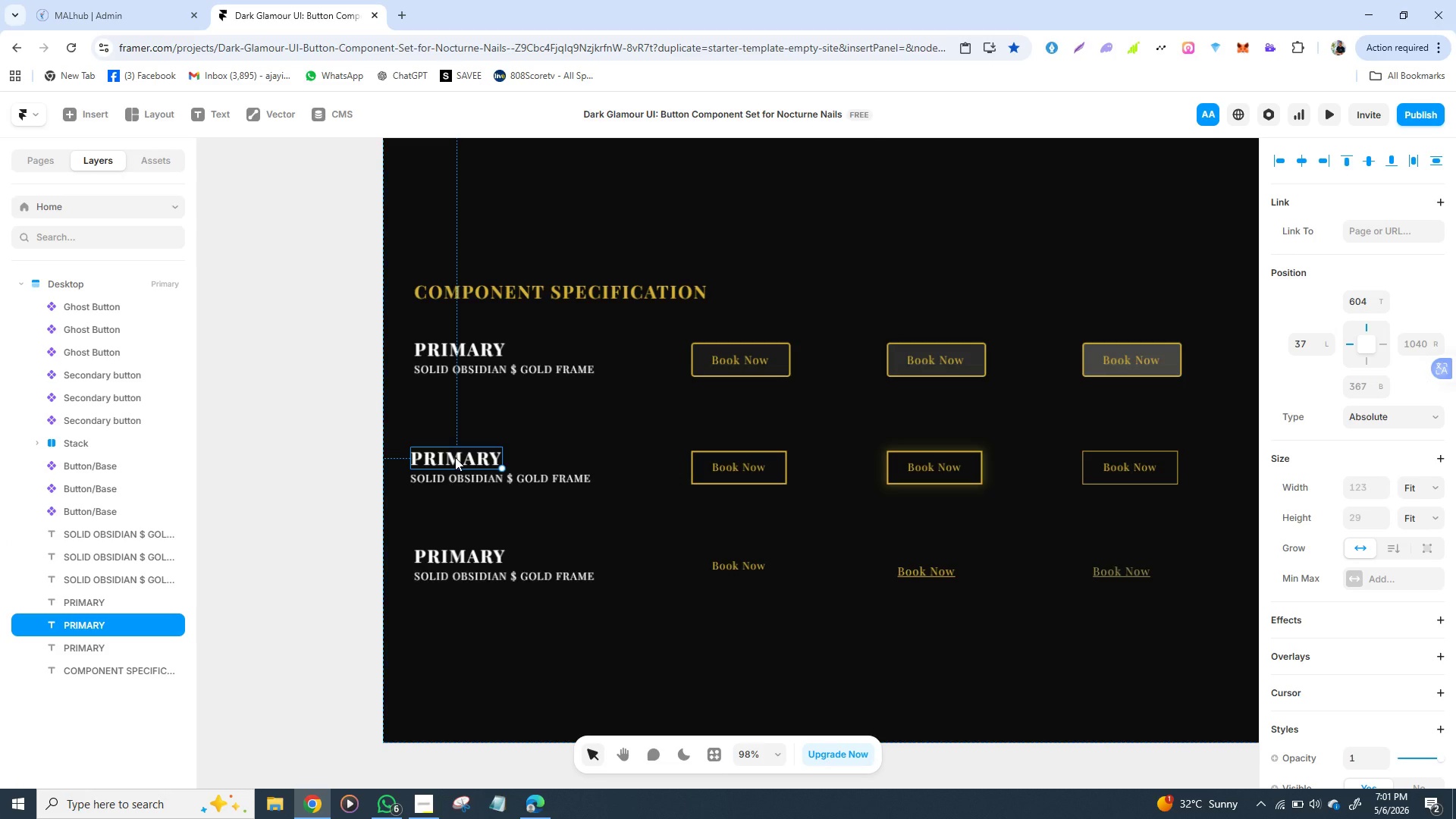 
triple_click([455, 457])
 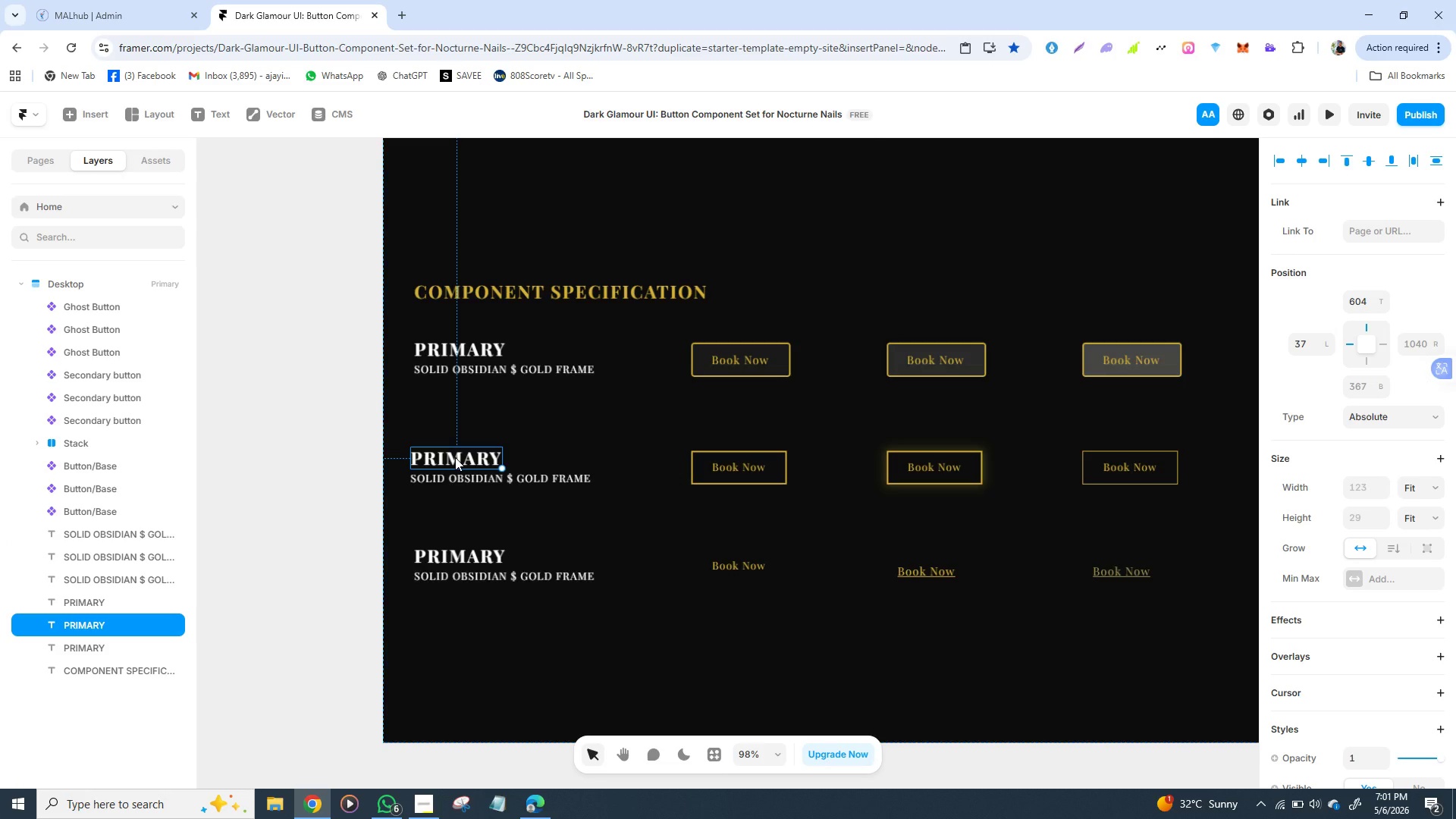 
triple_click([455, 457])
 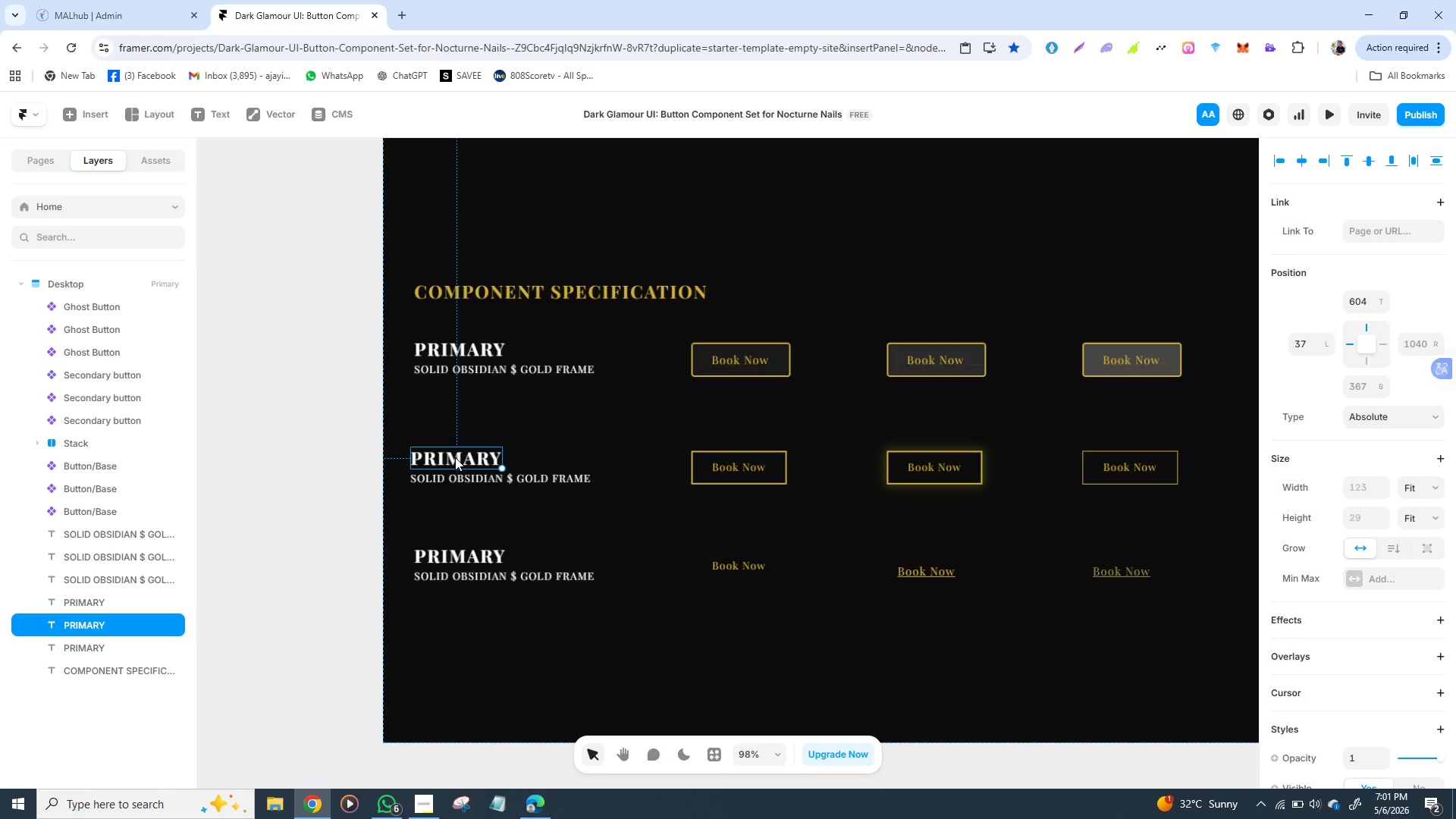 
triple_click([455, 457])
 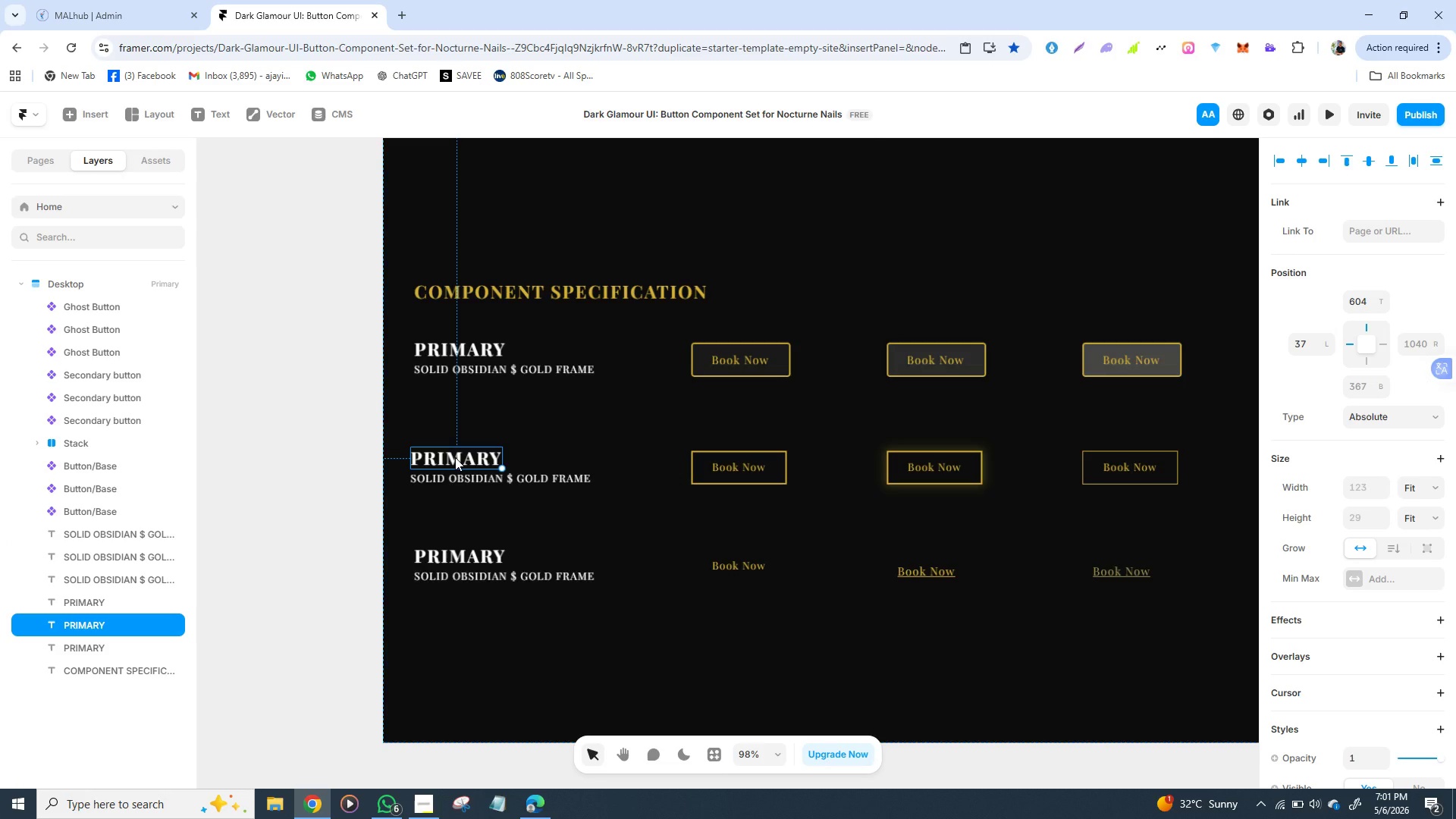 
triple_click([455, 457])
 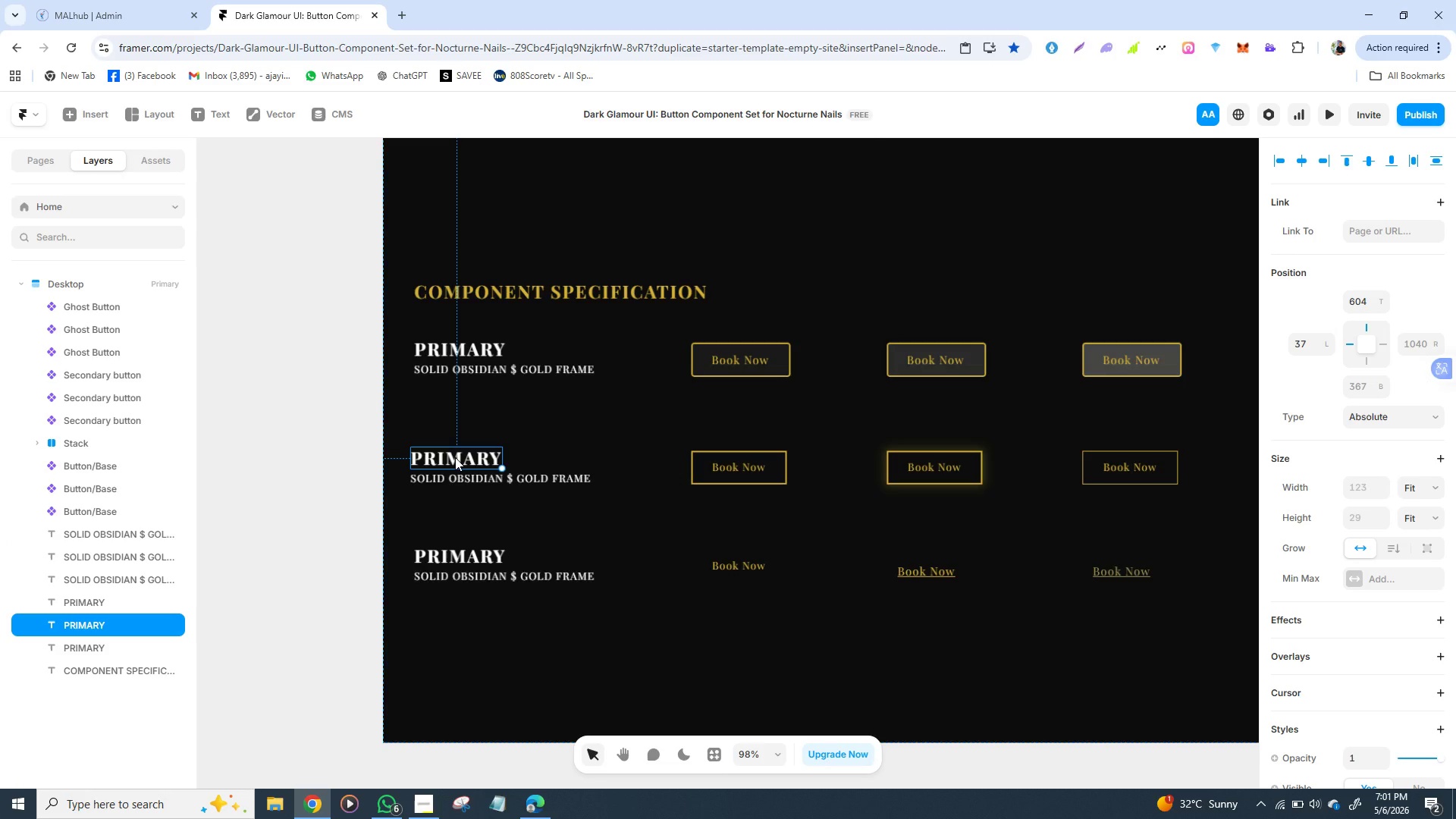 
triple_click([455, 457])
 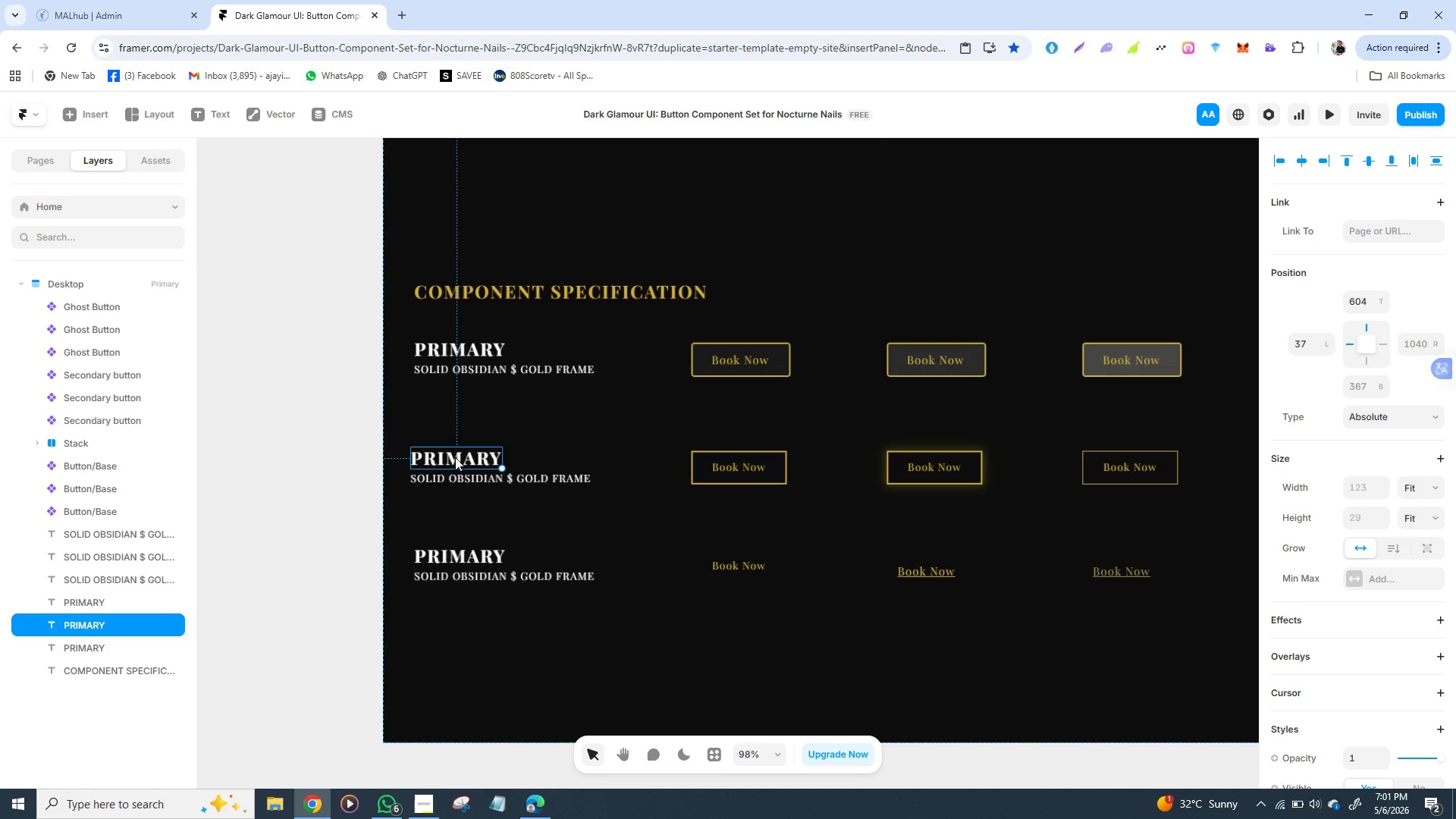 
triple_click([455, 457])
 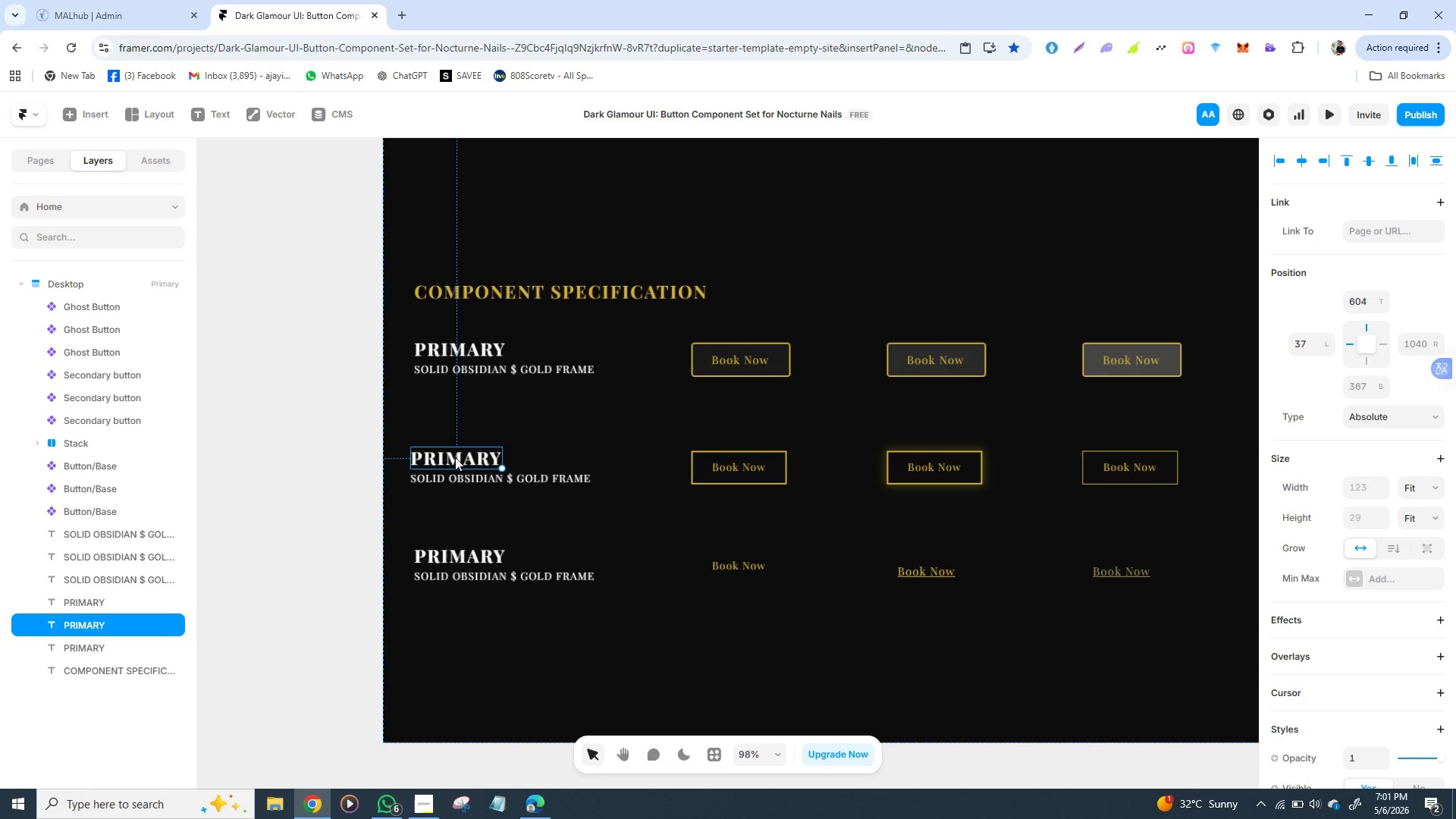 
triple_click([455, 457])
 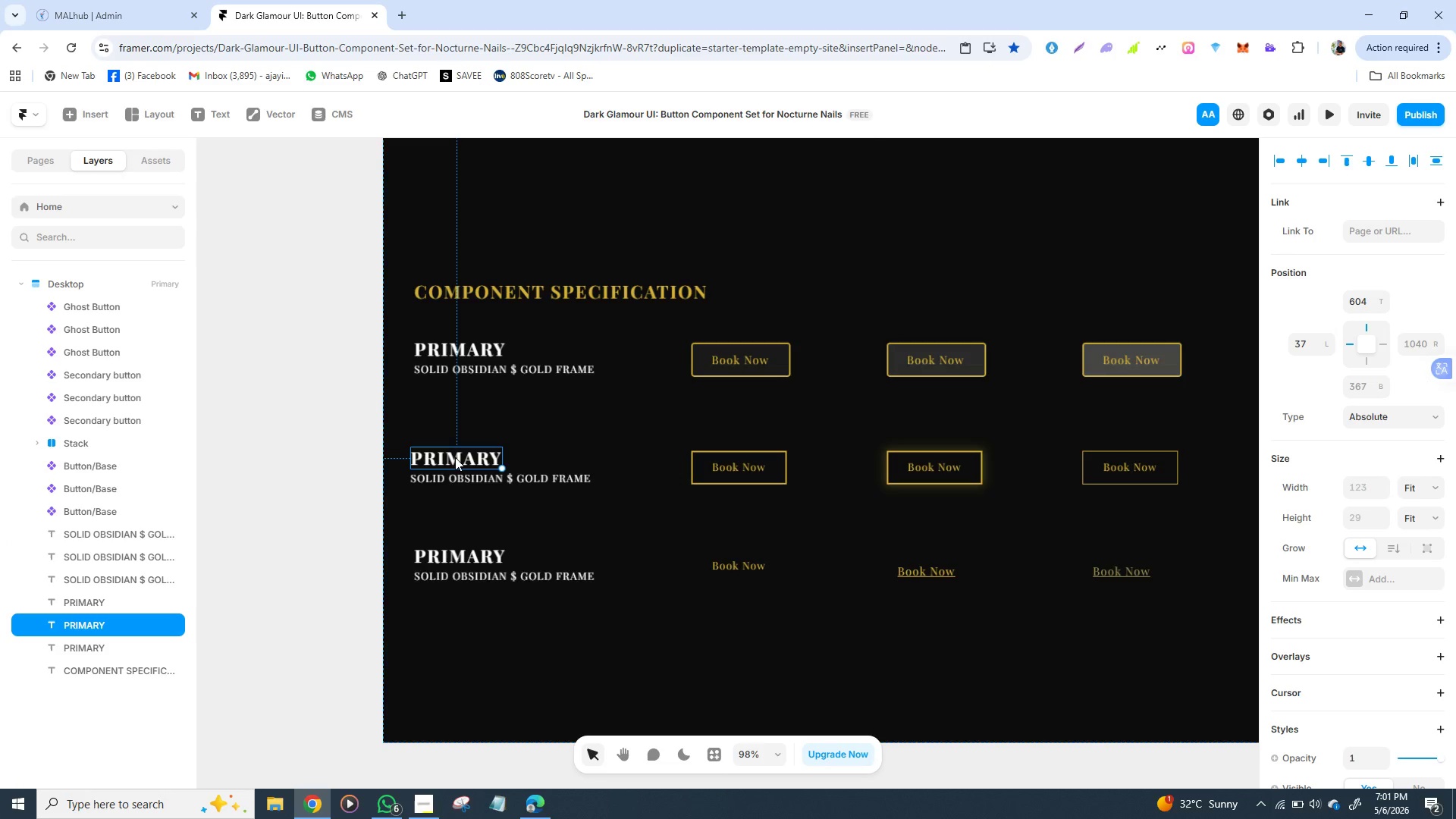 
triple_click([455, 457])
 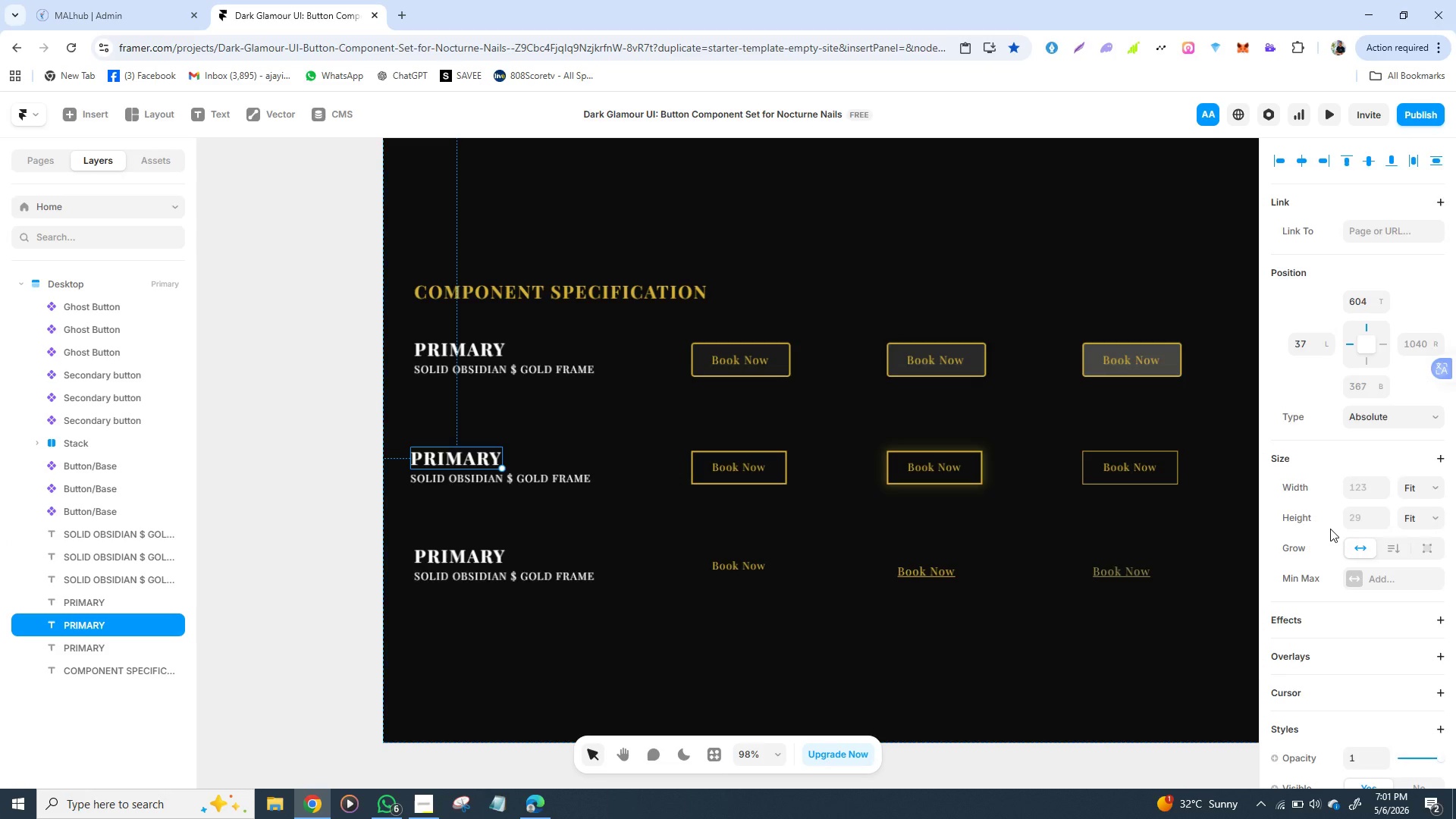 
mouse_move([1338, 530])
 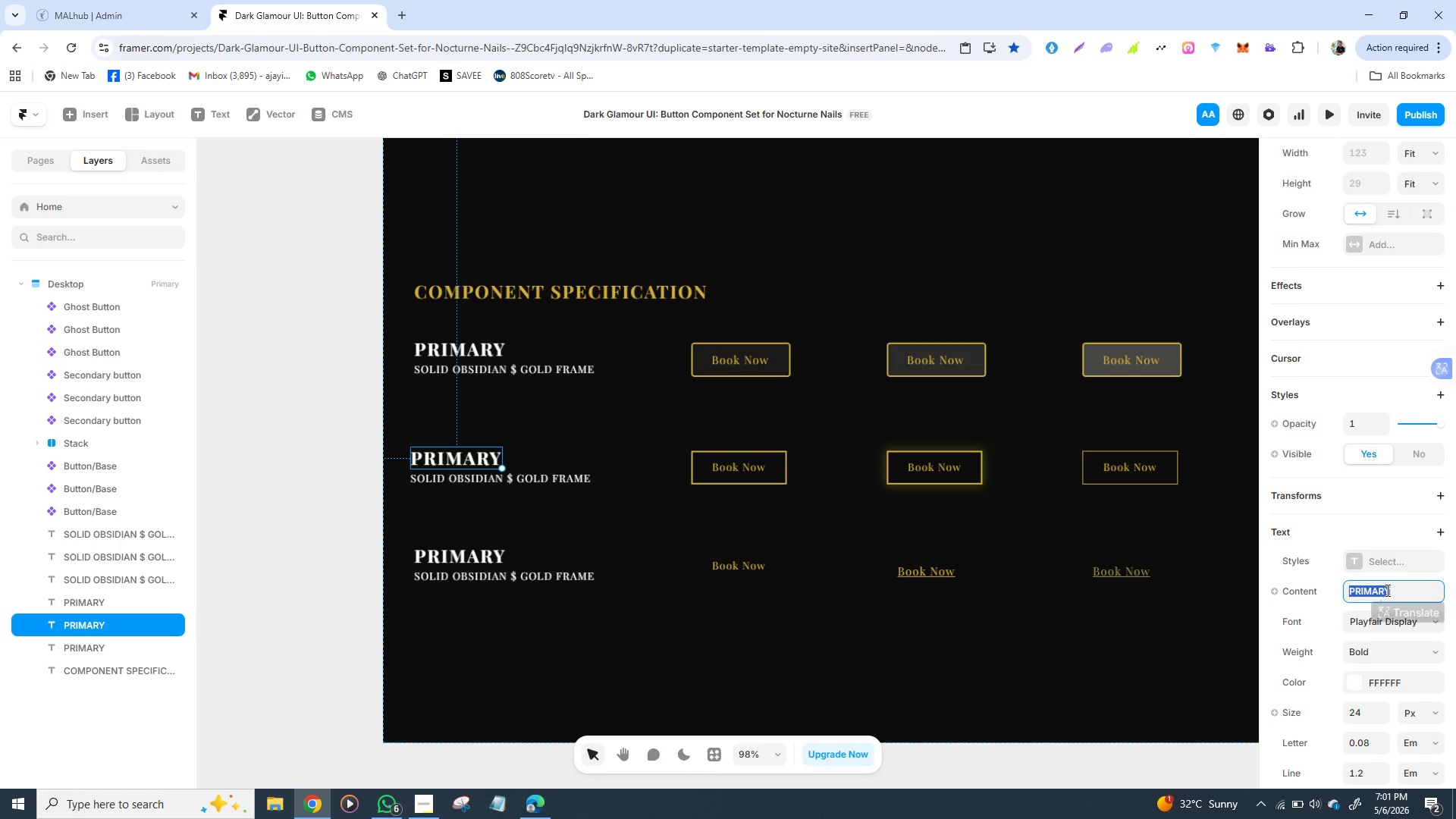 
left_click([1386, 590])
 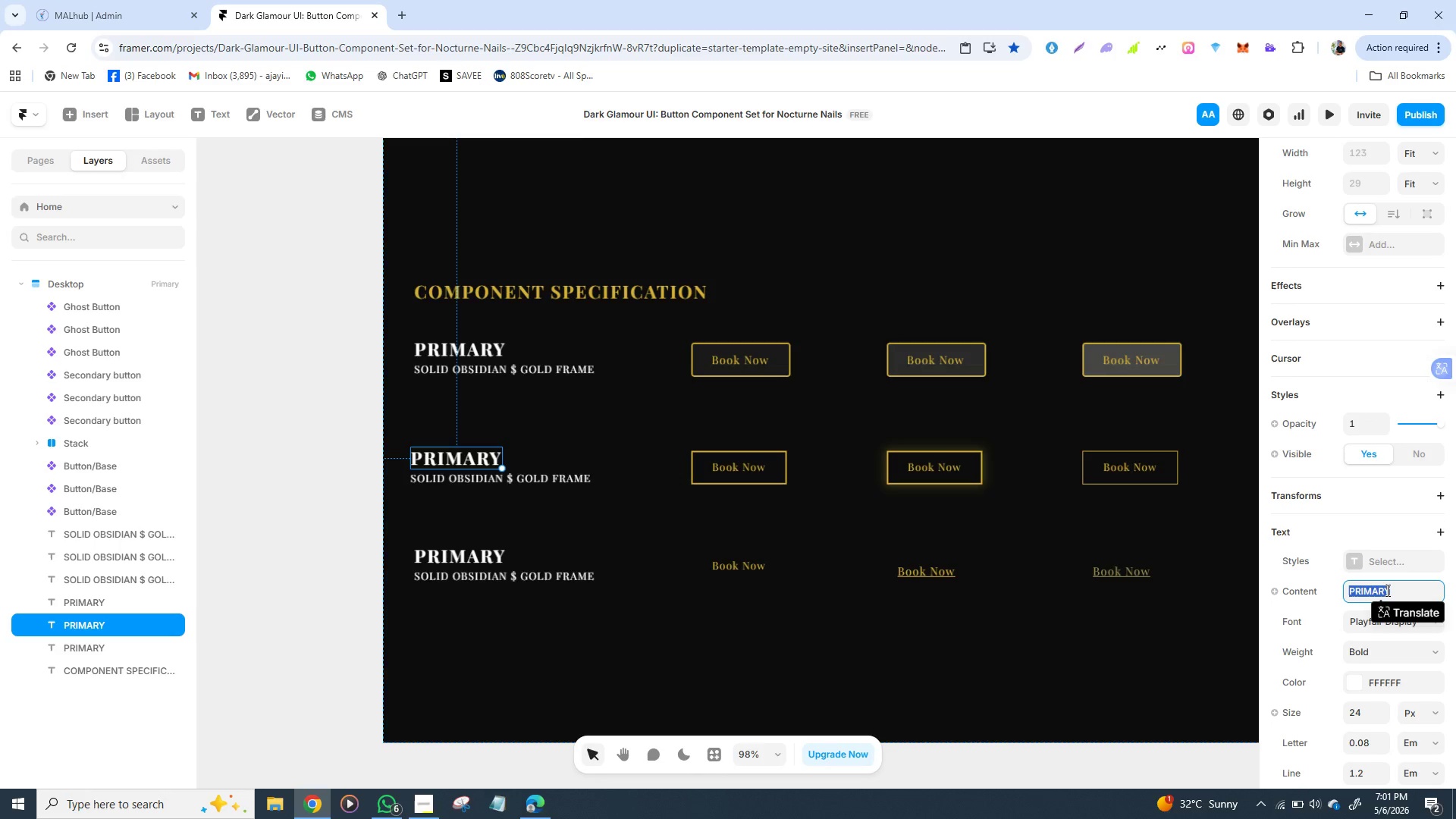 
type(SECONDARY)
 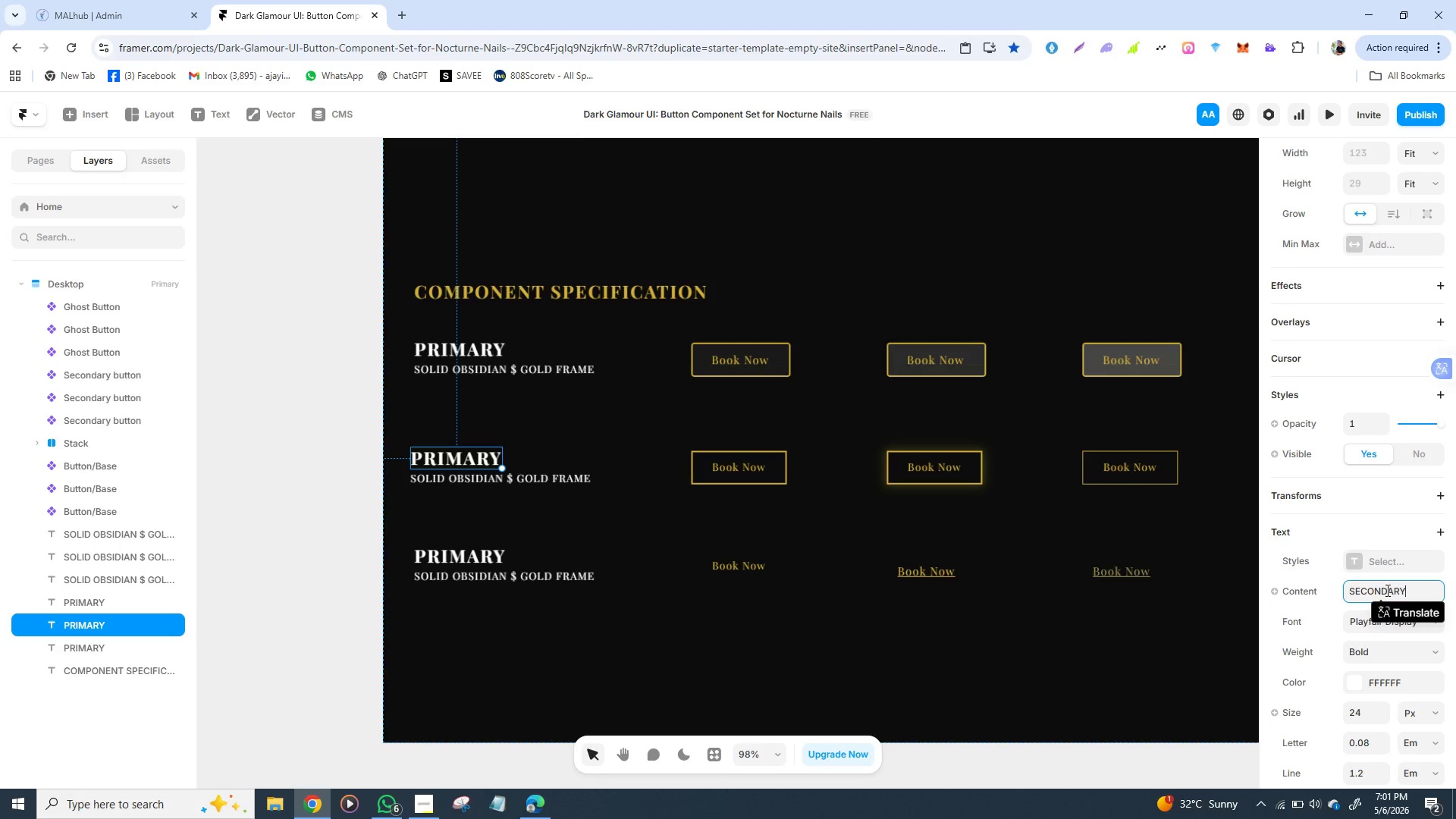 
key(Enter)
 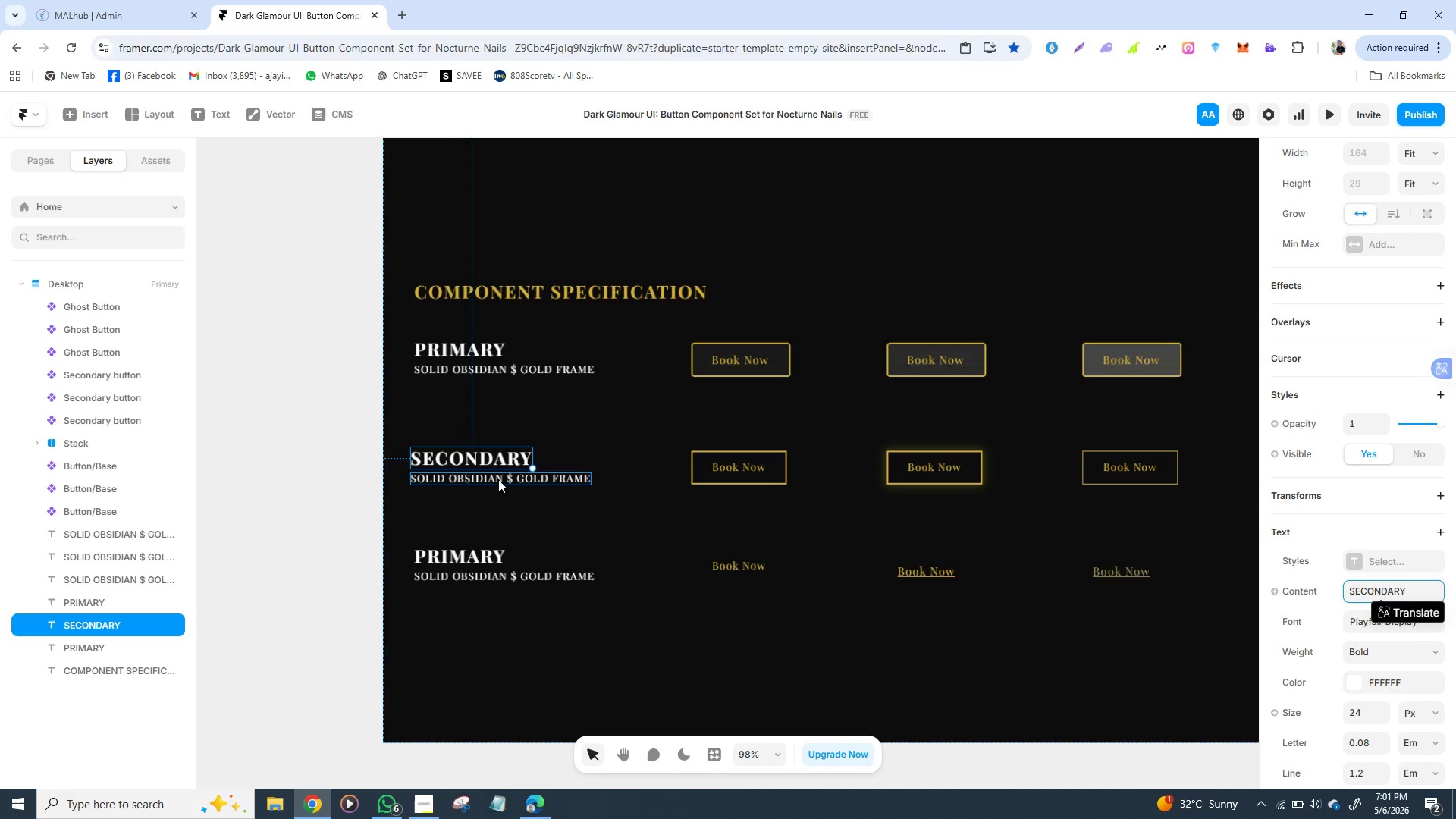 
double_click([498, 479])
 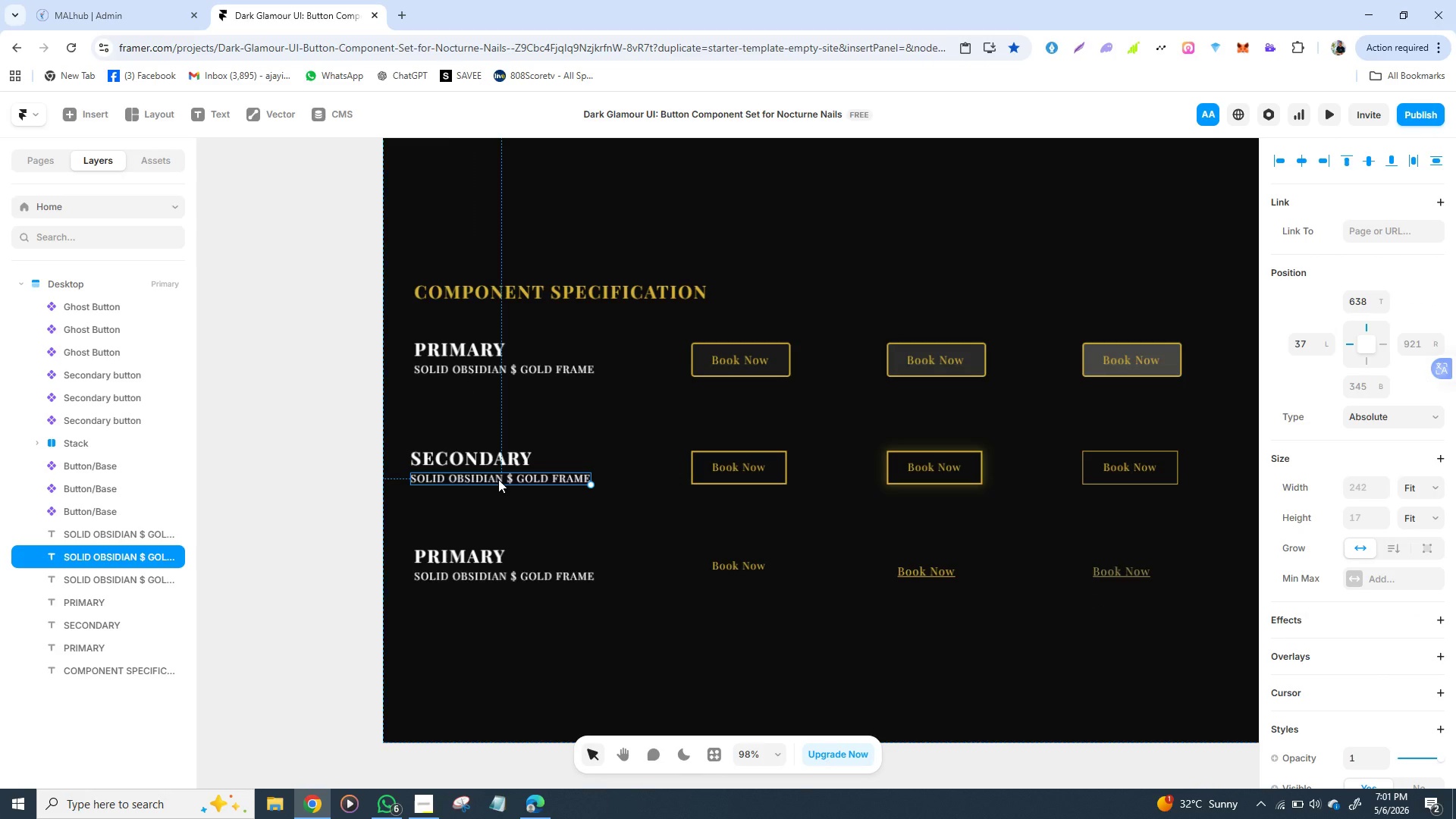 
triple_click([498, 479])
 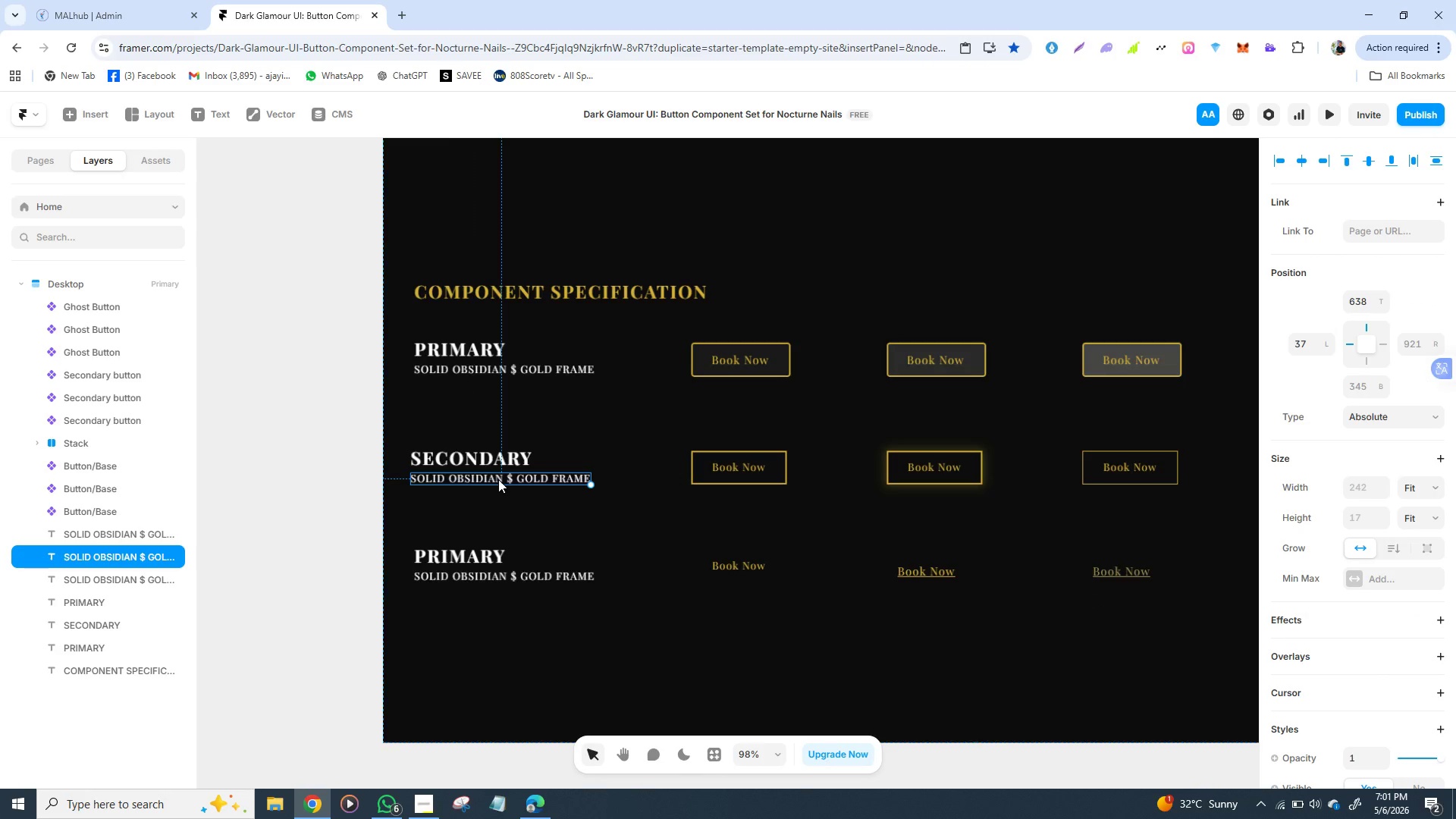 
double_click([498, 479])
 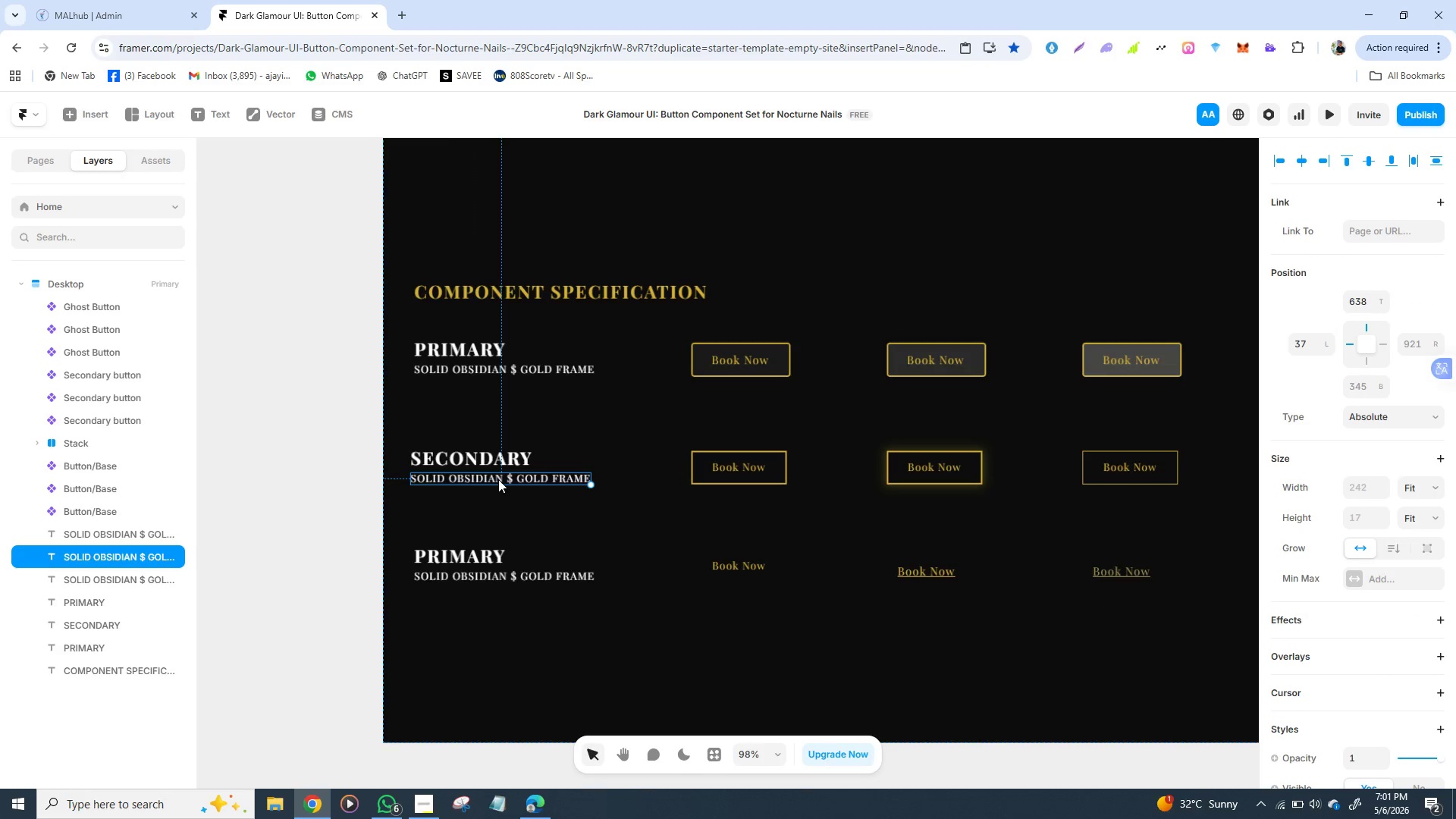 
triple_click([498, 479])
 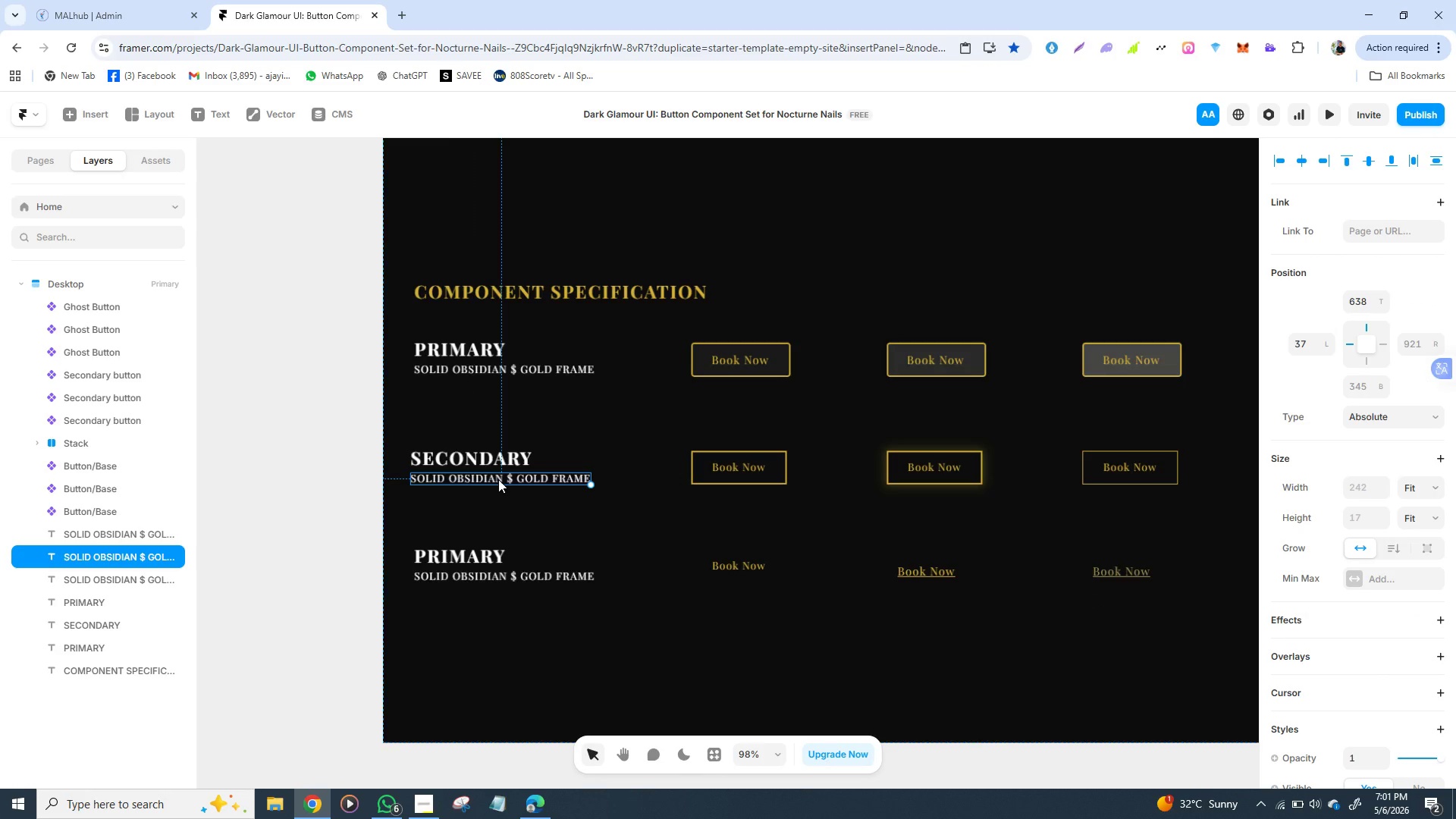 
triple_click([498, 479])
 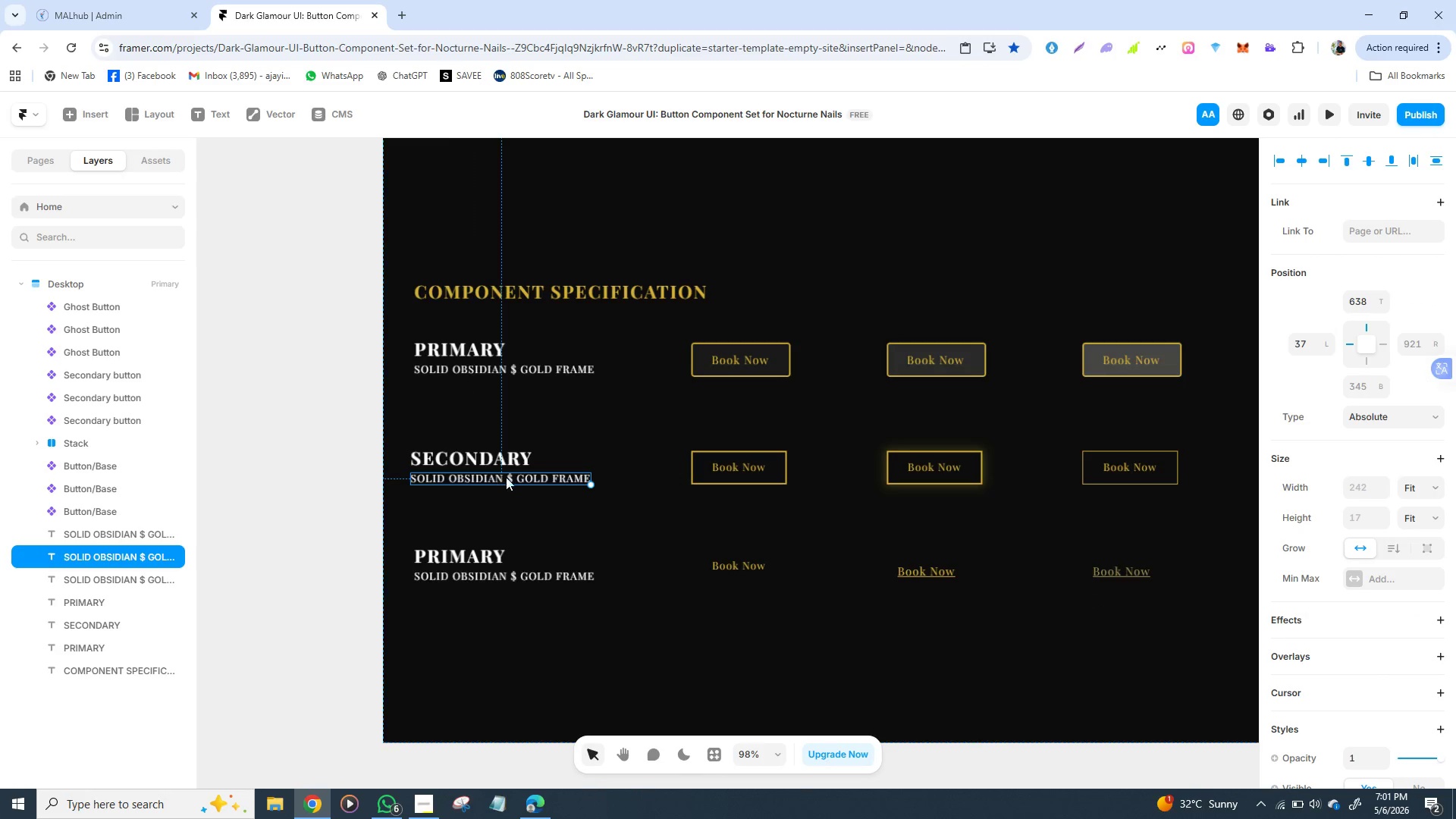 
left_click([498, 479])
 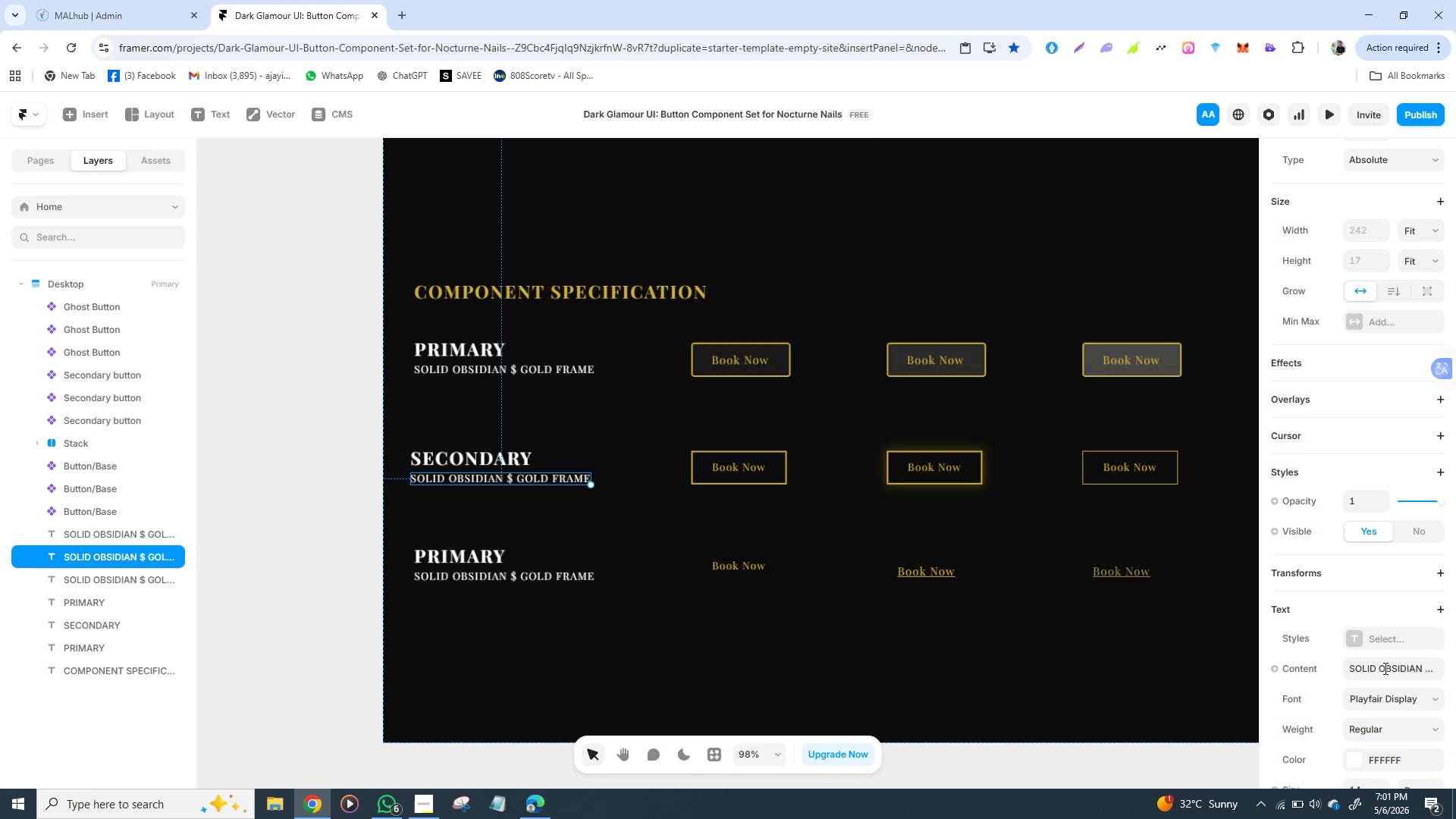 
double_click([1384, 668])
 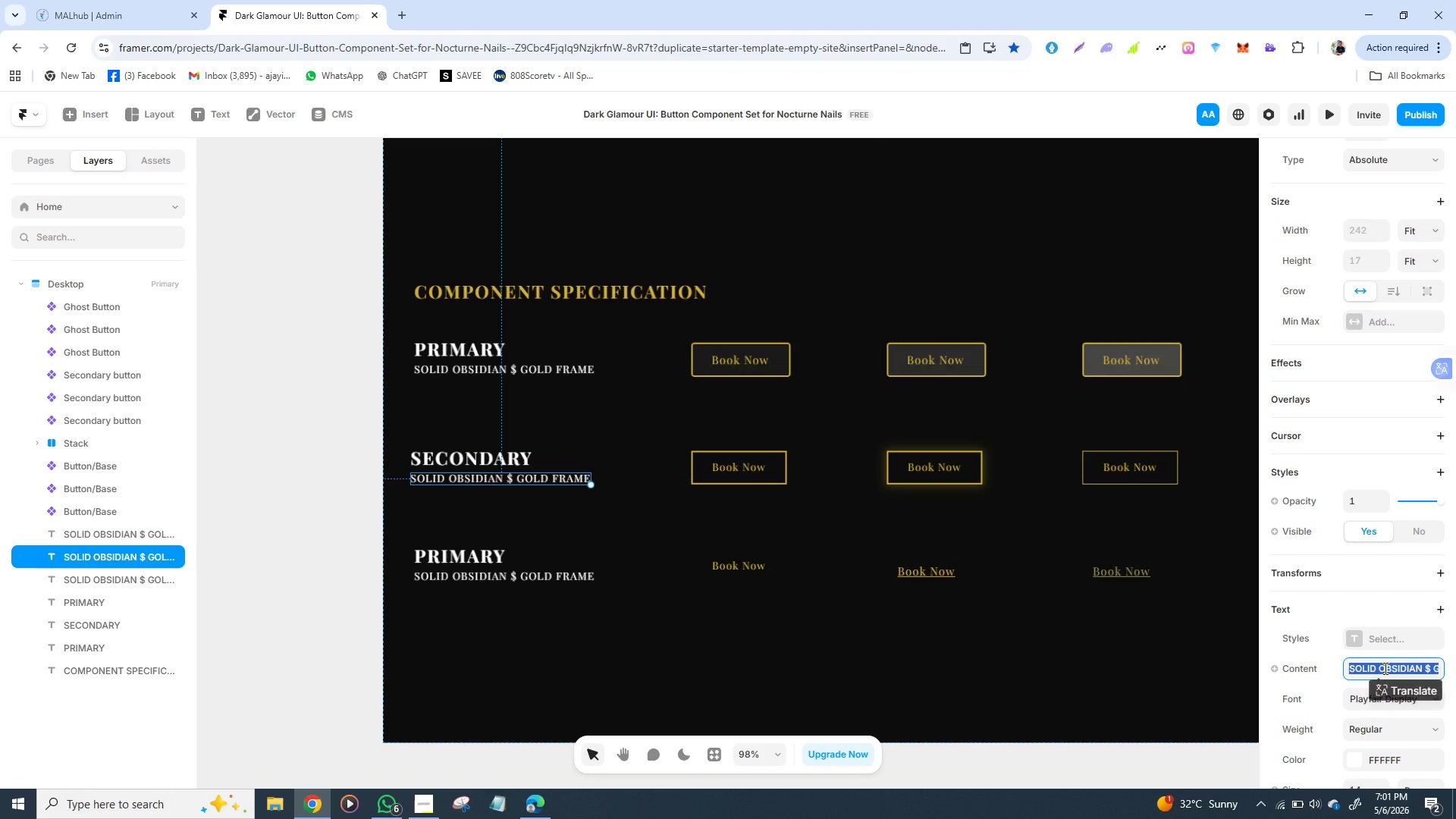 
triple_click([1384, 668])
 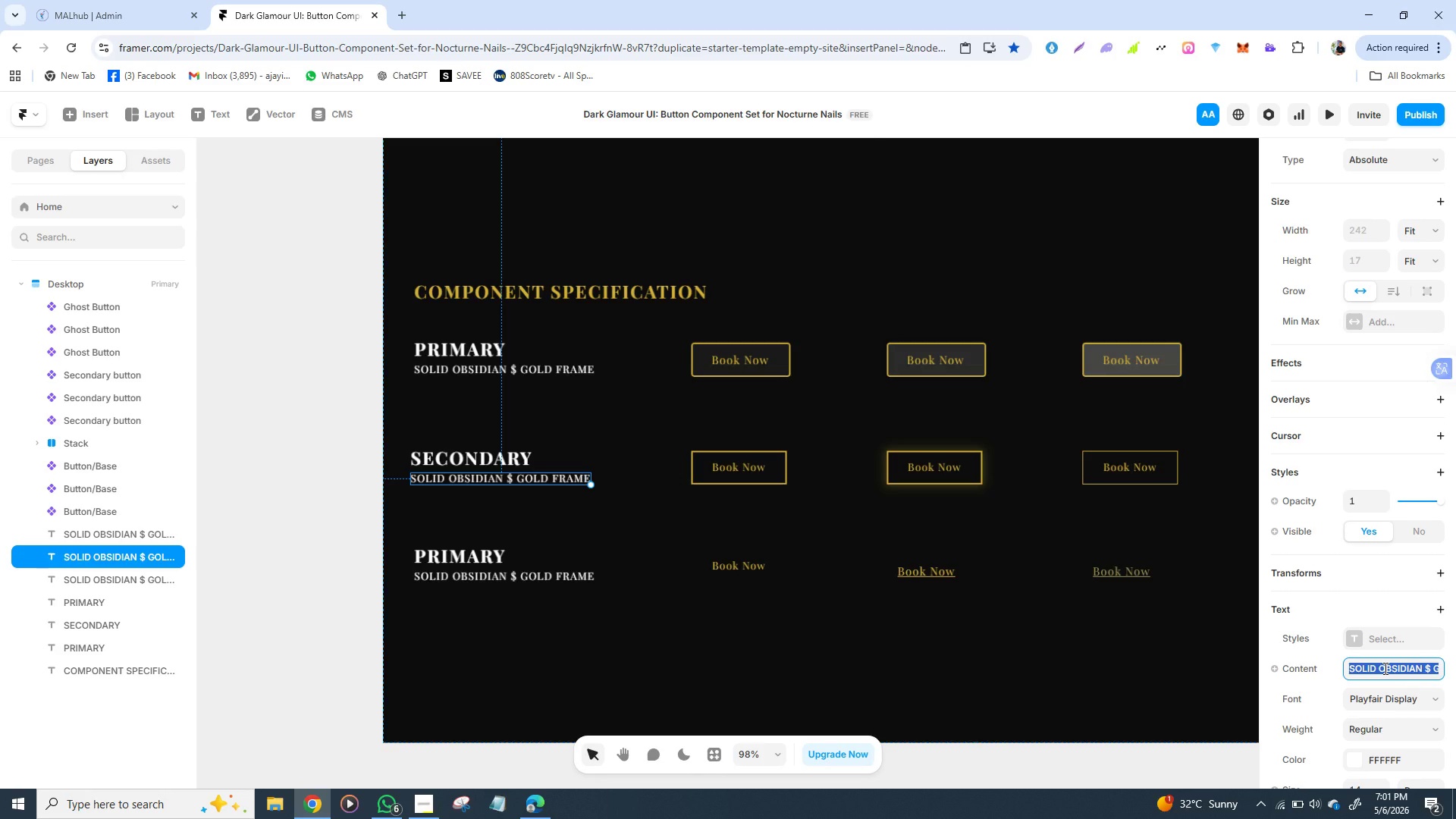 
triple_click([1384, 668])
 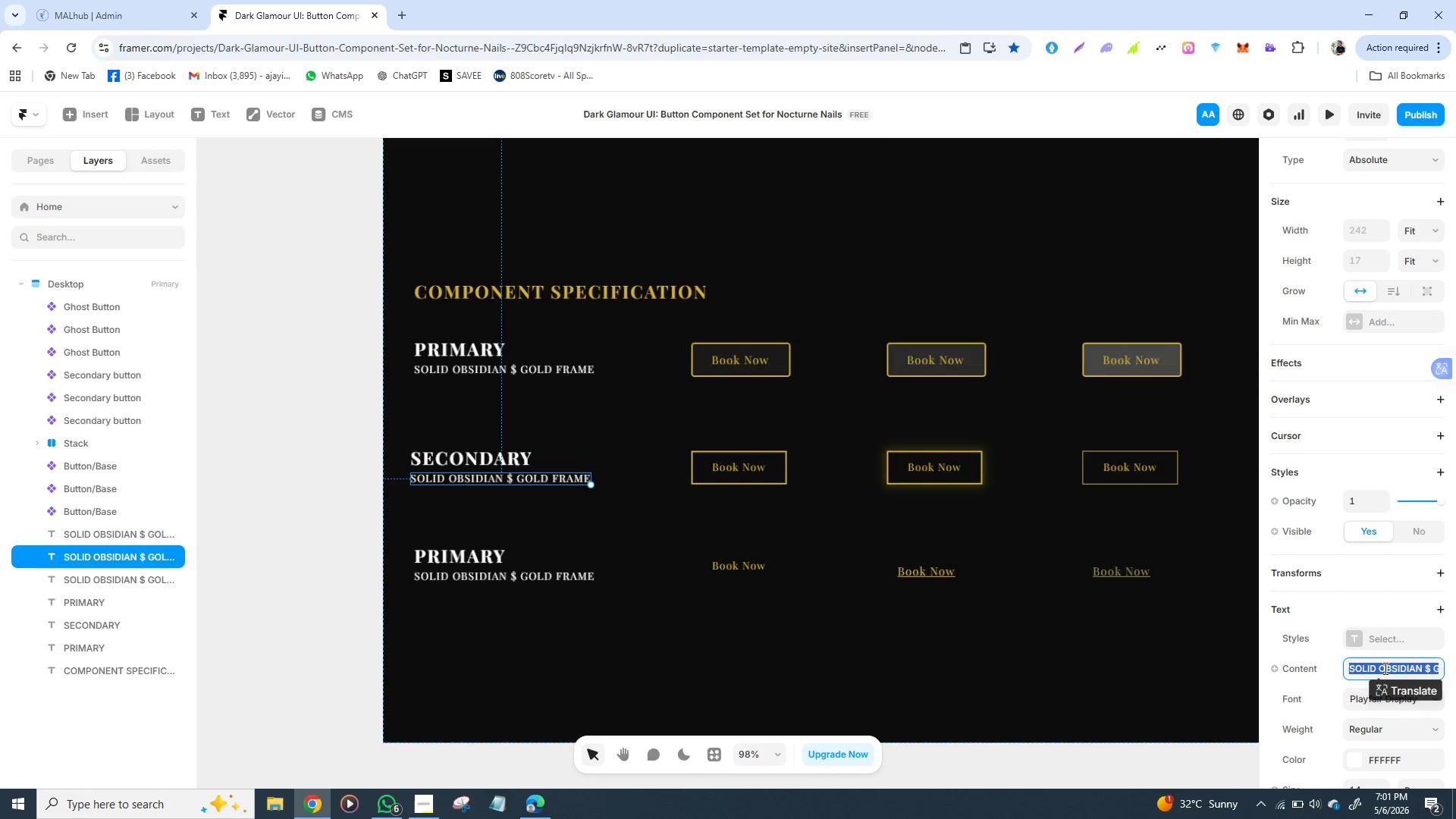 
triple_click([1384, 668])
 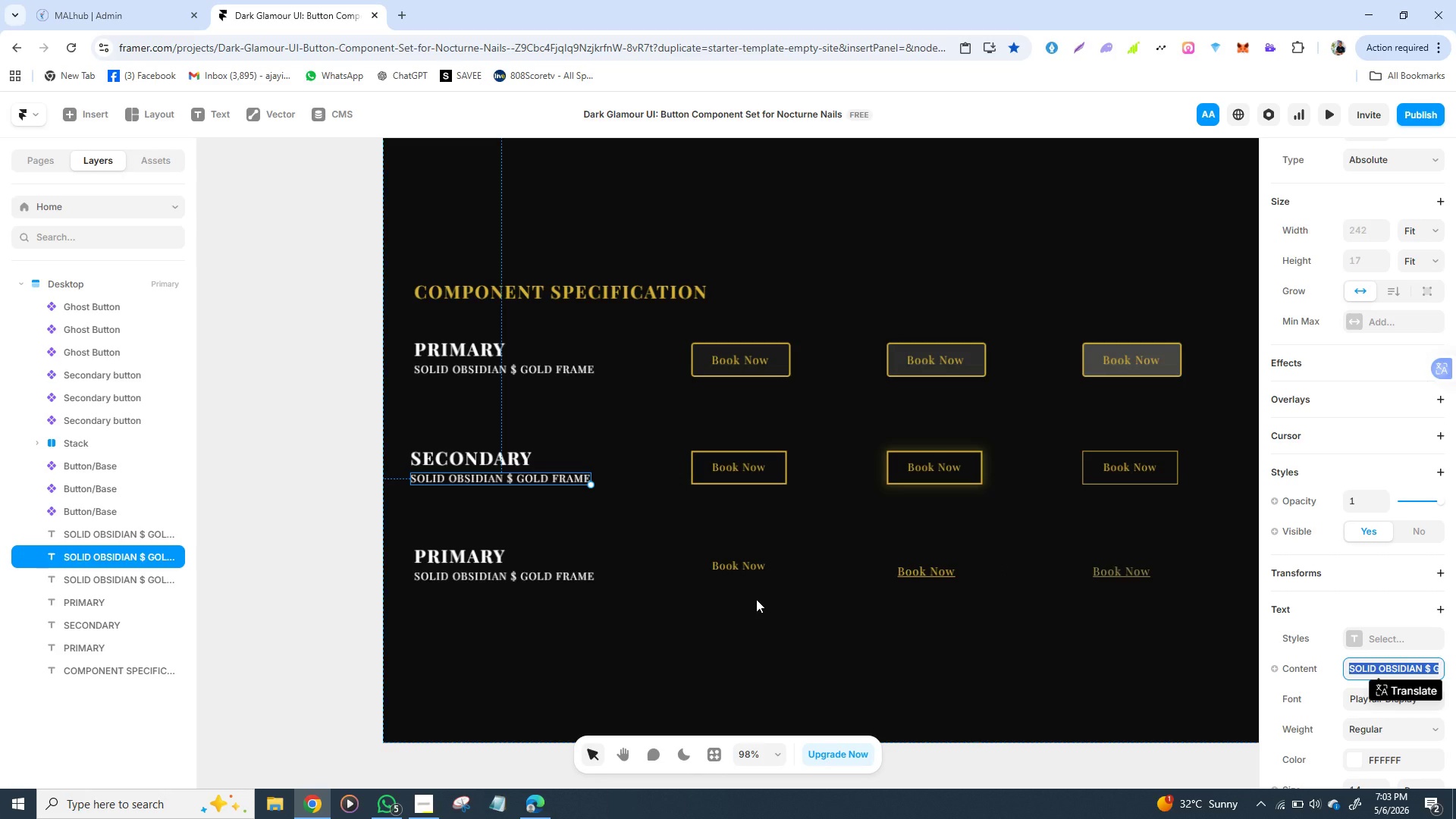 
wait(126.58)
 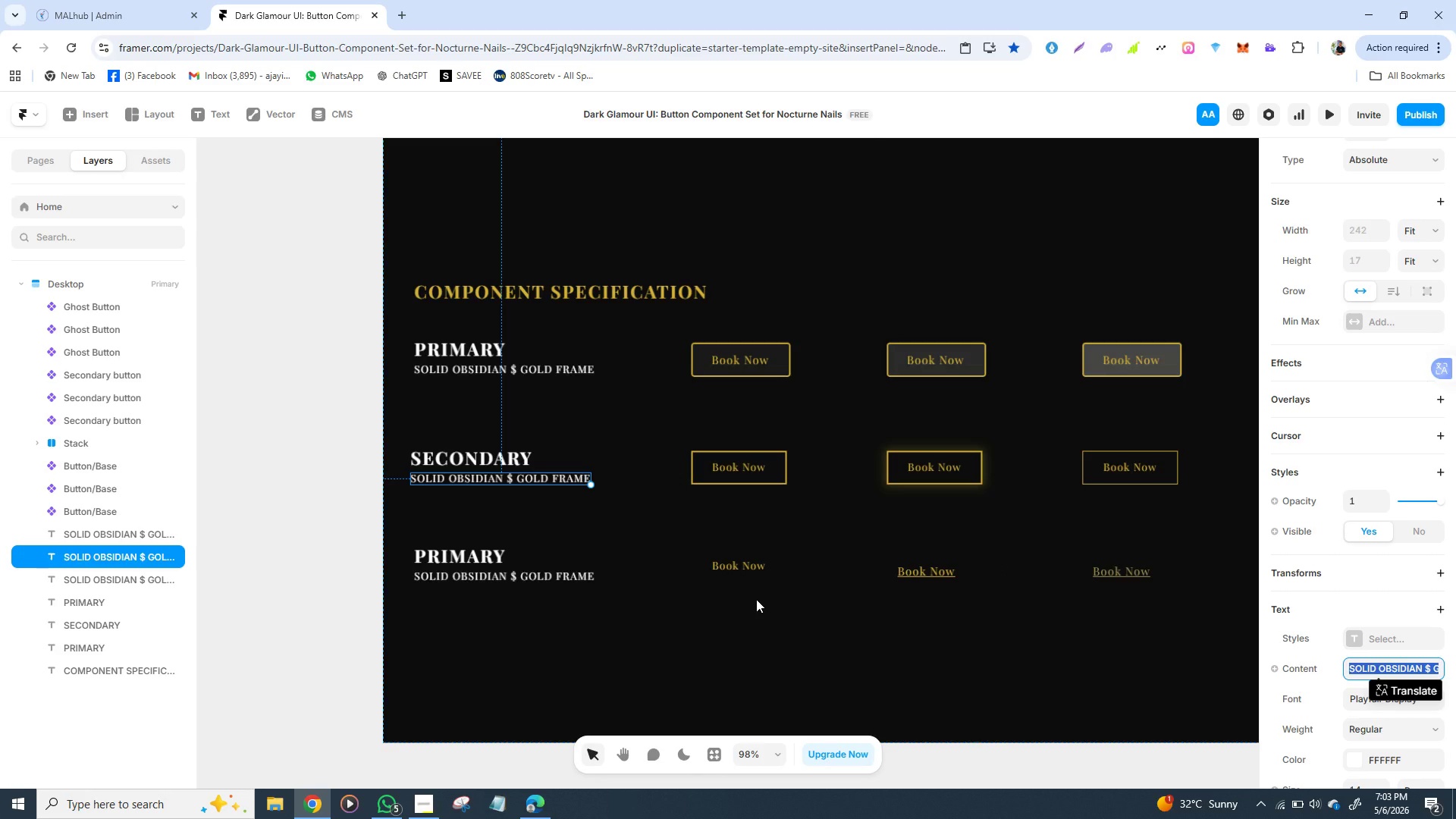 
left_click([429, 789])